 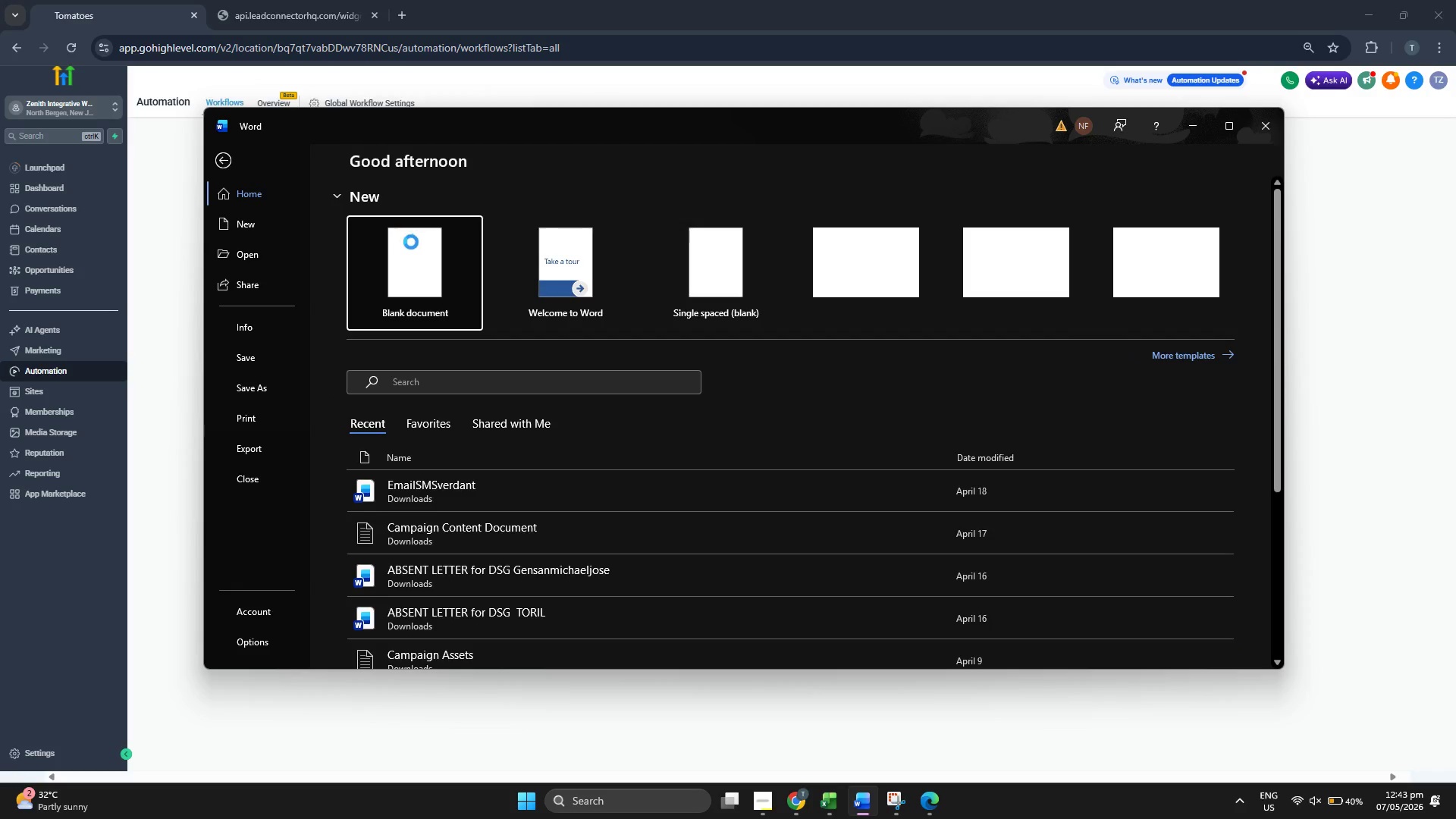 
left_click([1192, 117])
 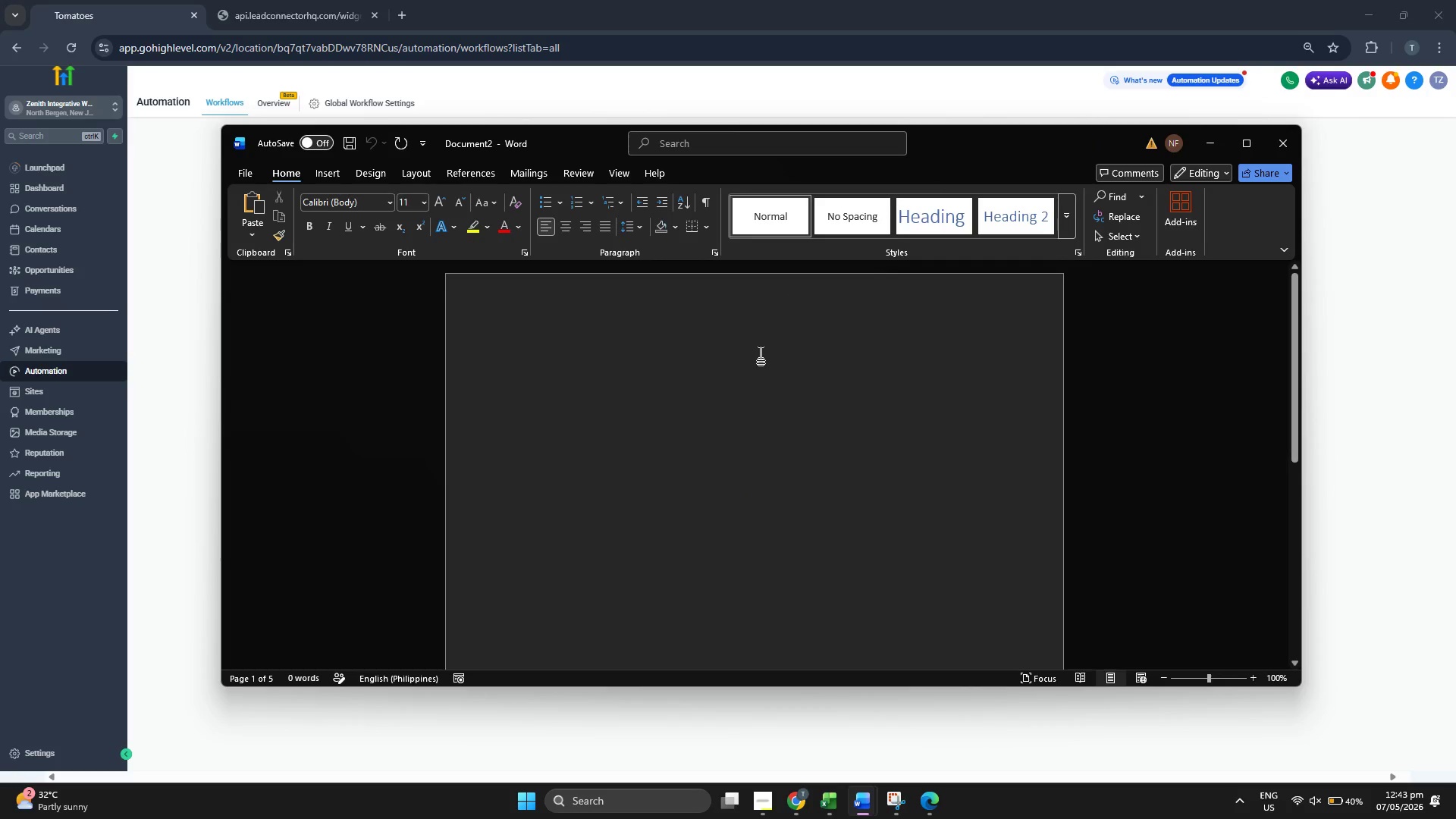 
type(Marketing ASSES)
key(Backspace)
key(Backspace)
key(Backspace)
key(Backspace)
type(ssets:)
 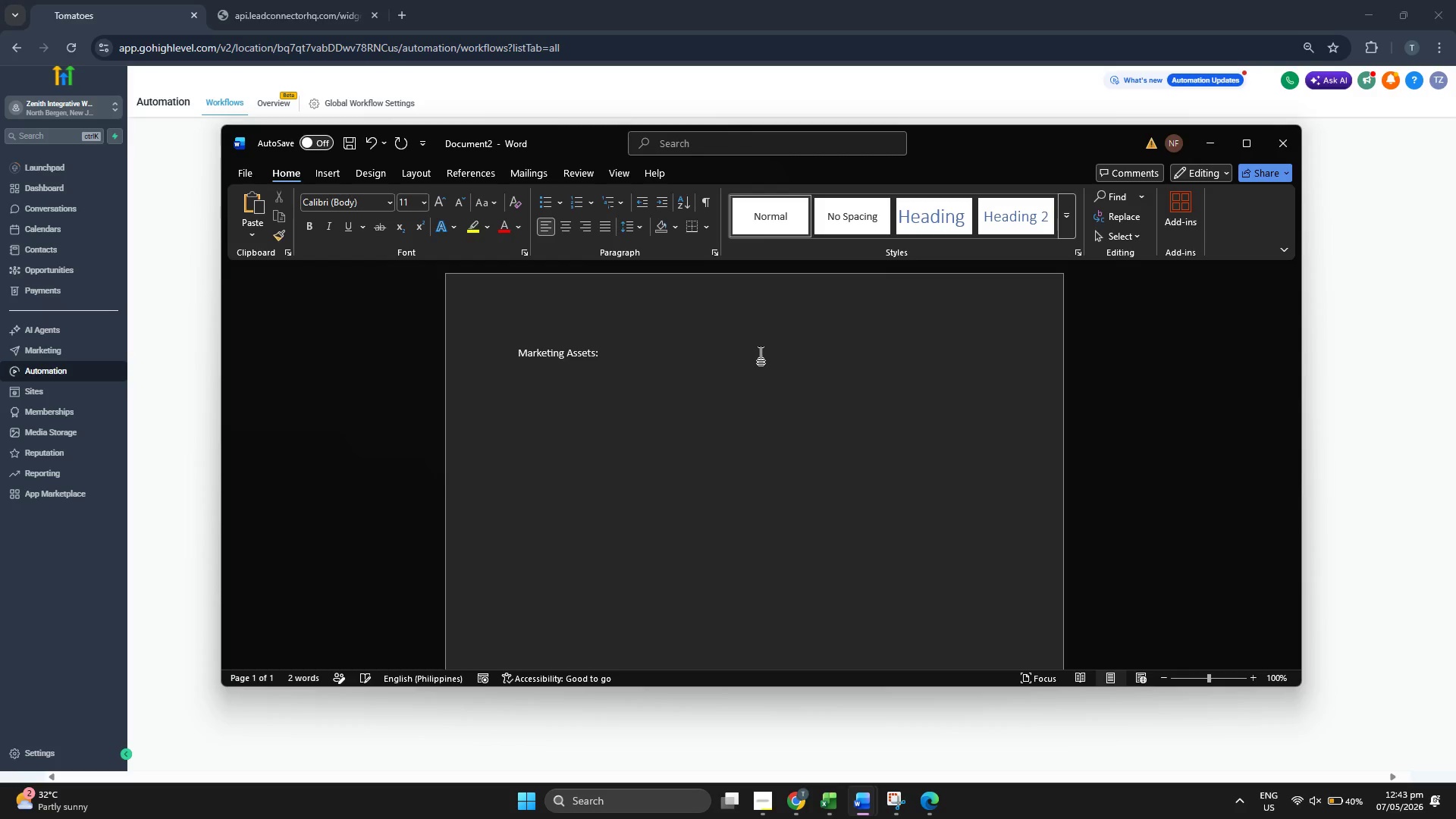 
double_click([761, 353])
 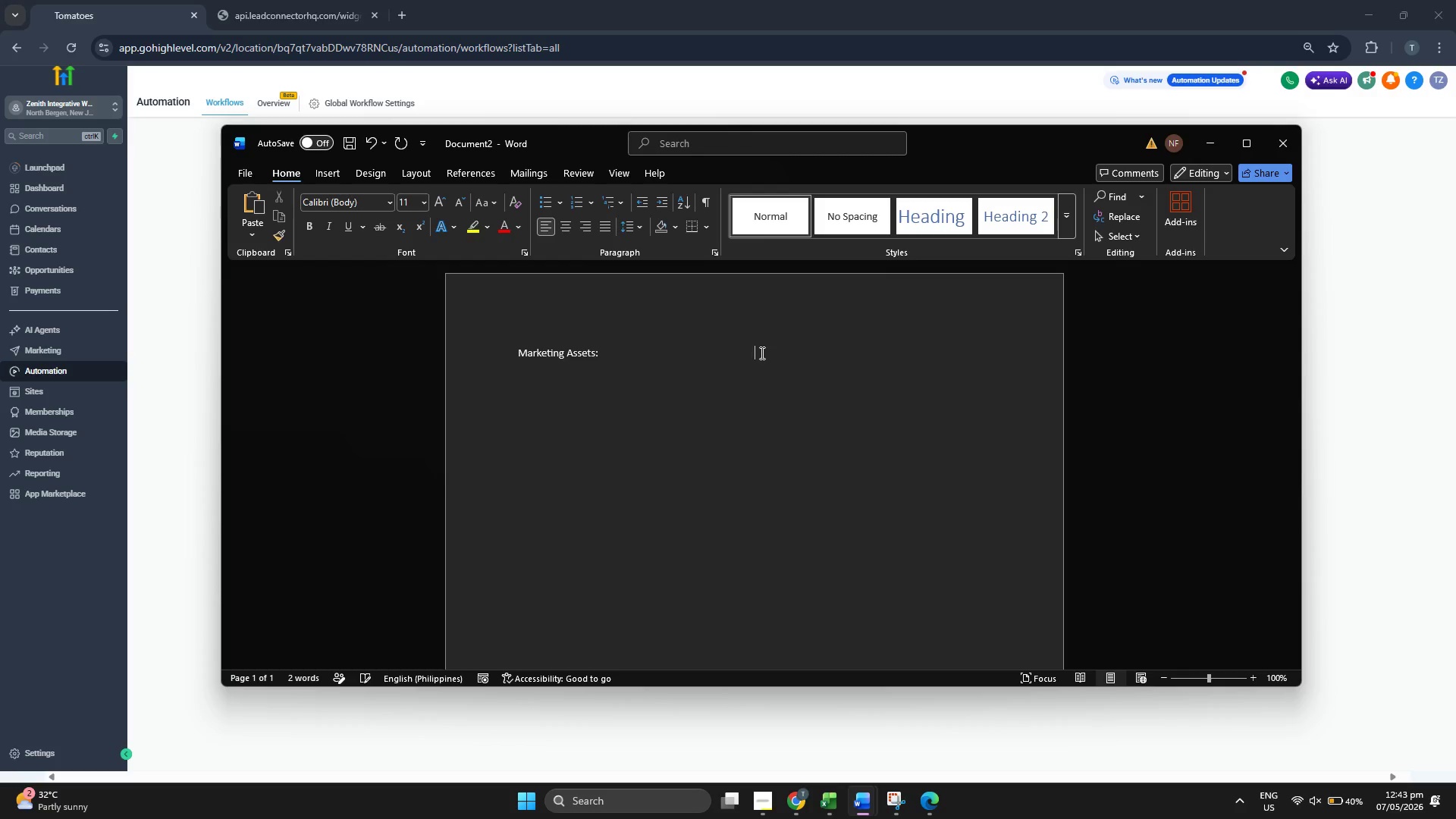 
triple_click([761, 353])
 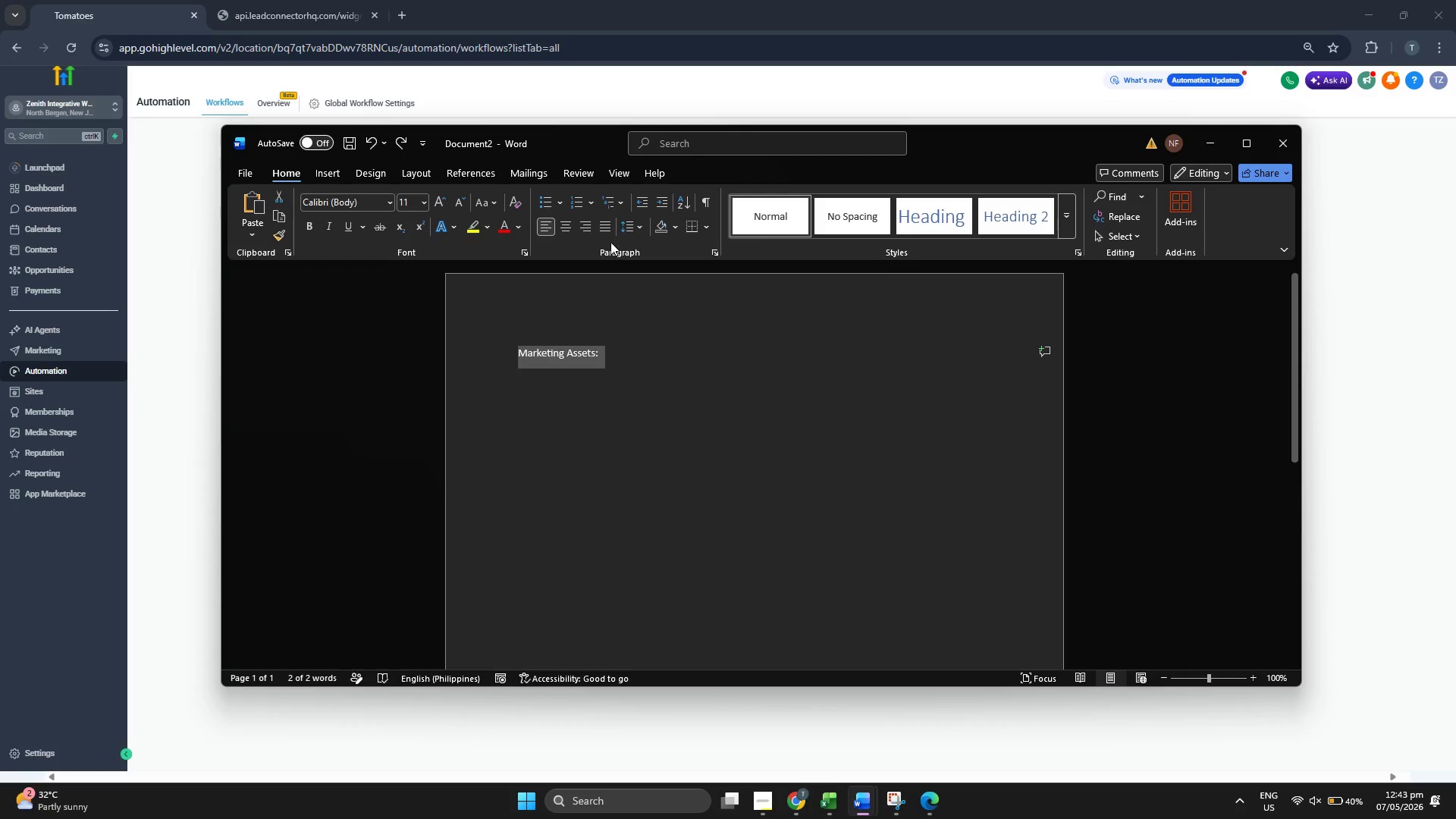 
left_click([567, 229])
 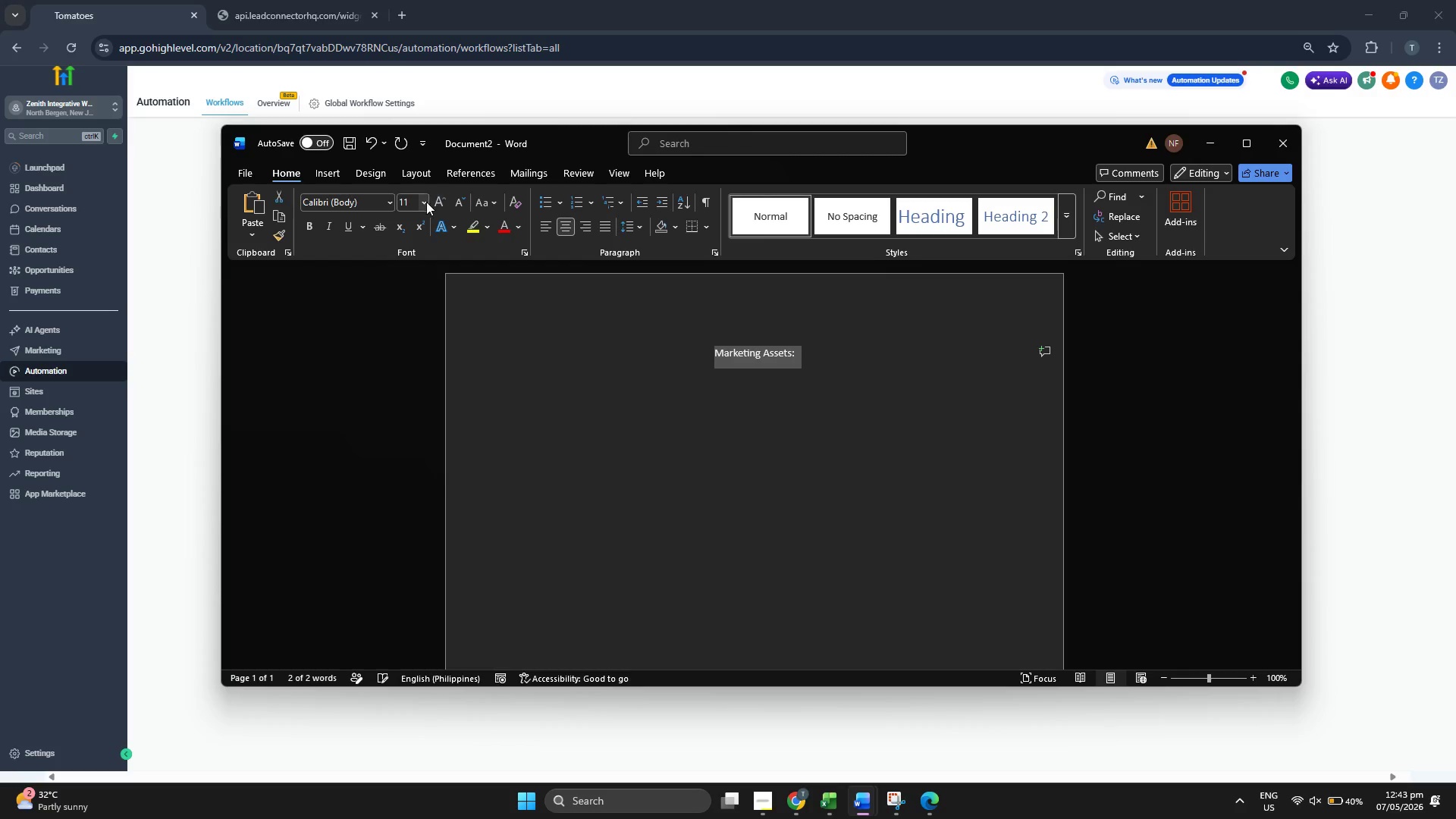 
left_click([425, 202])
 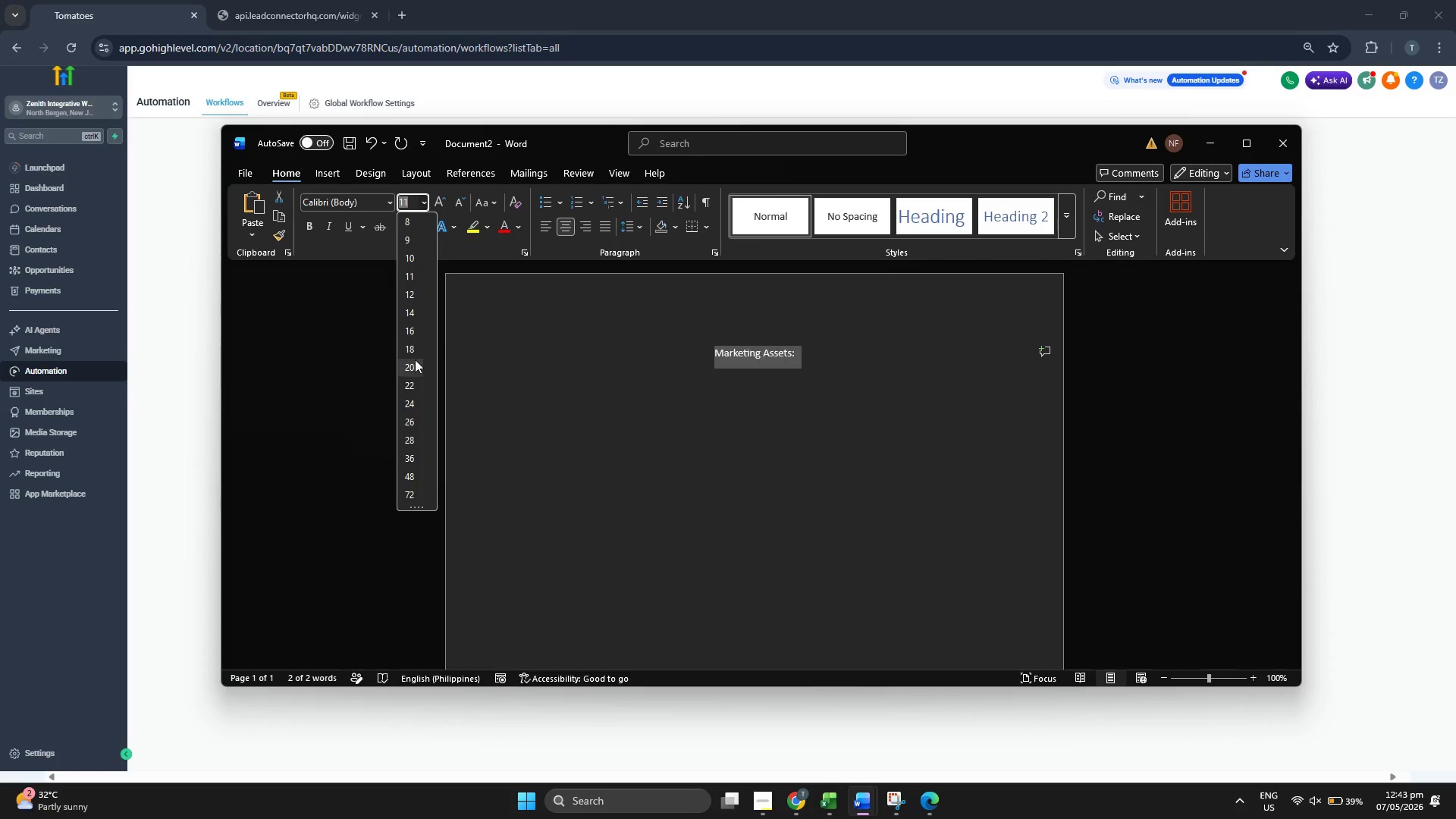 
left_click([413, 369])
 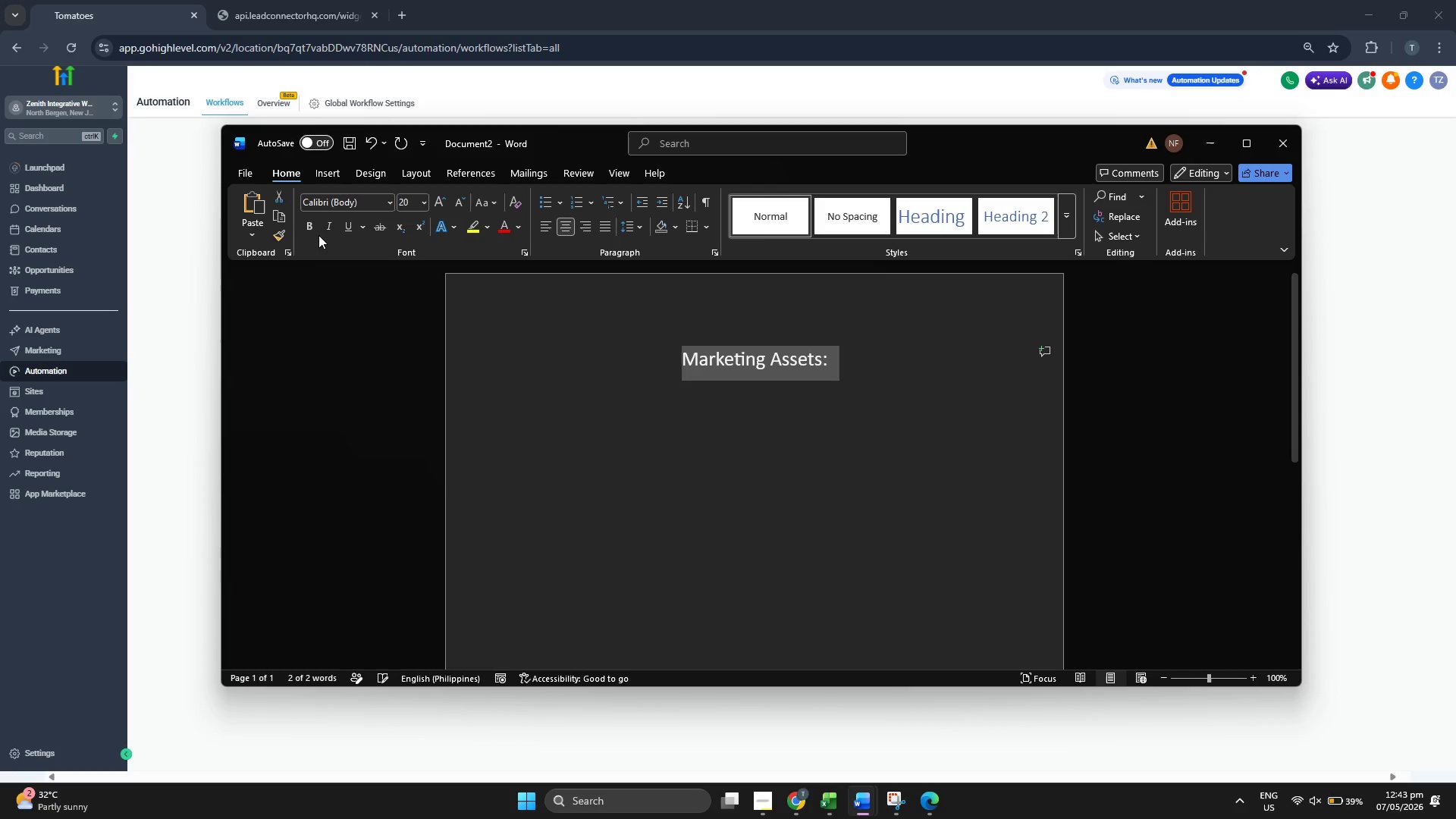 
left_click([315, 229])
 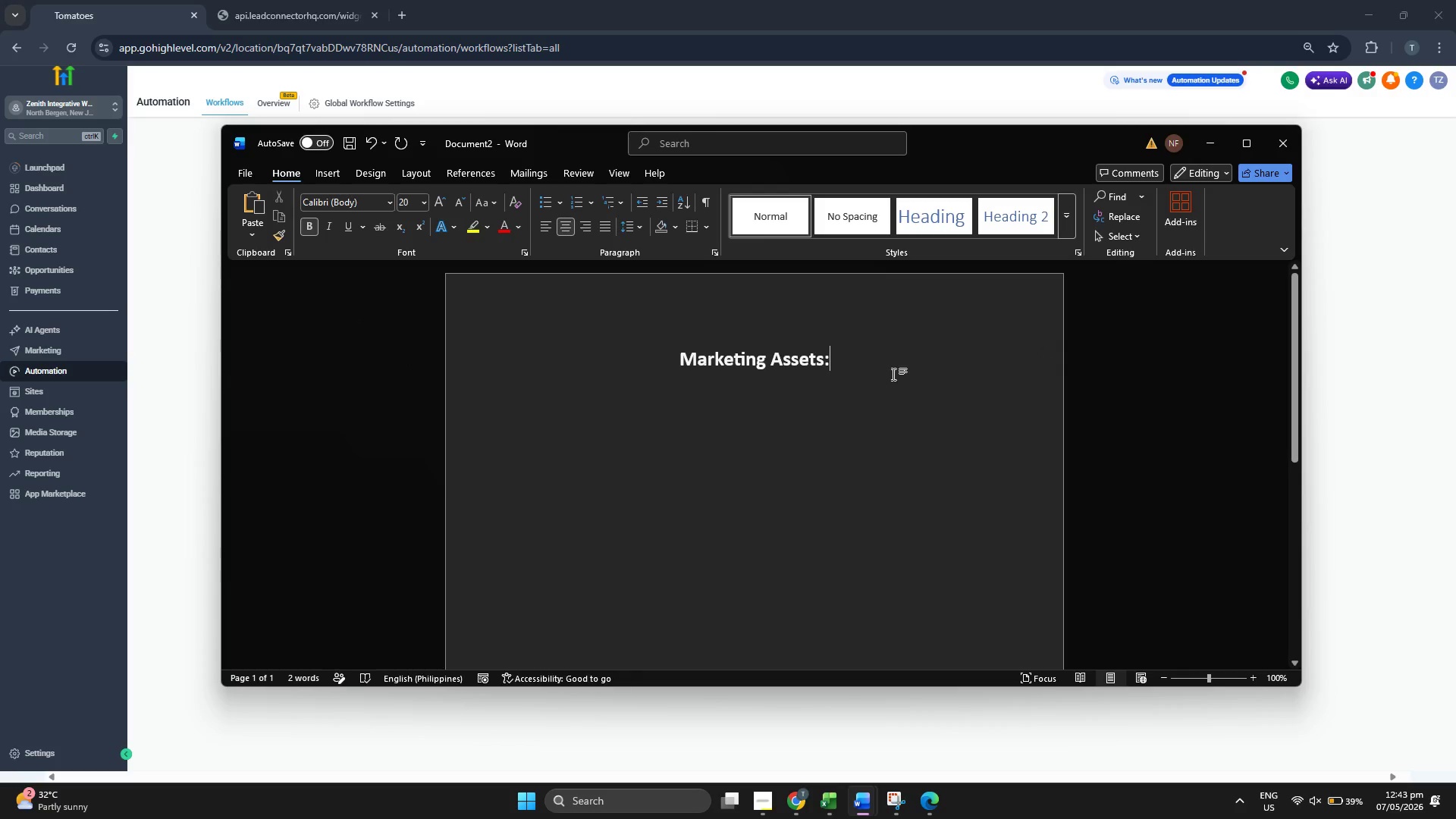 
key(Enter)
 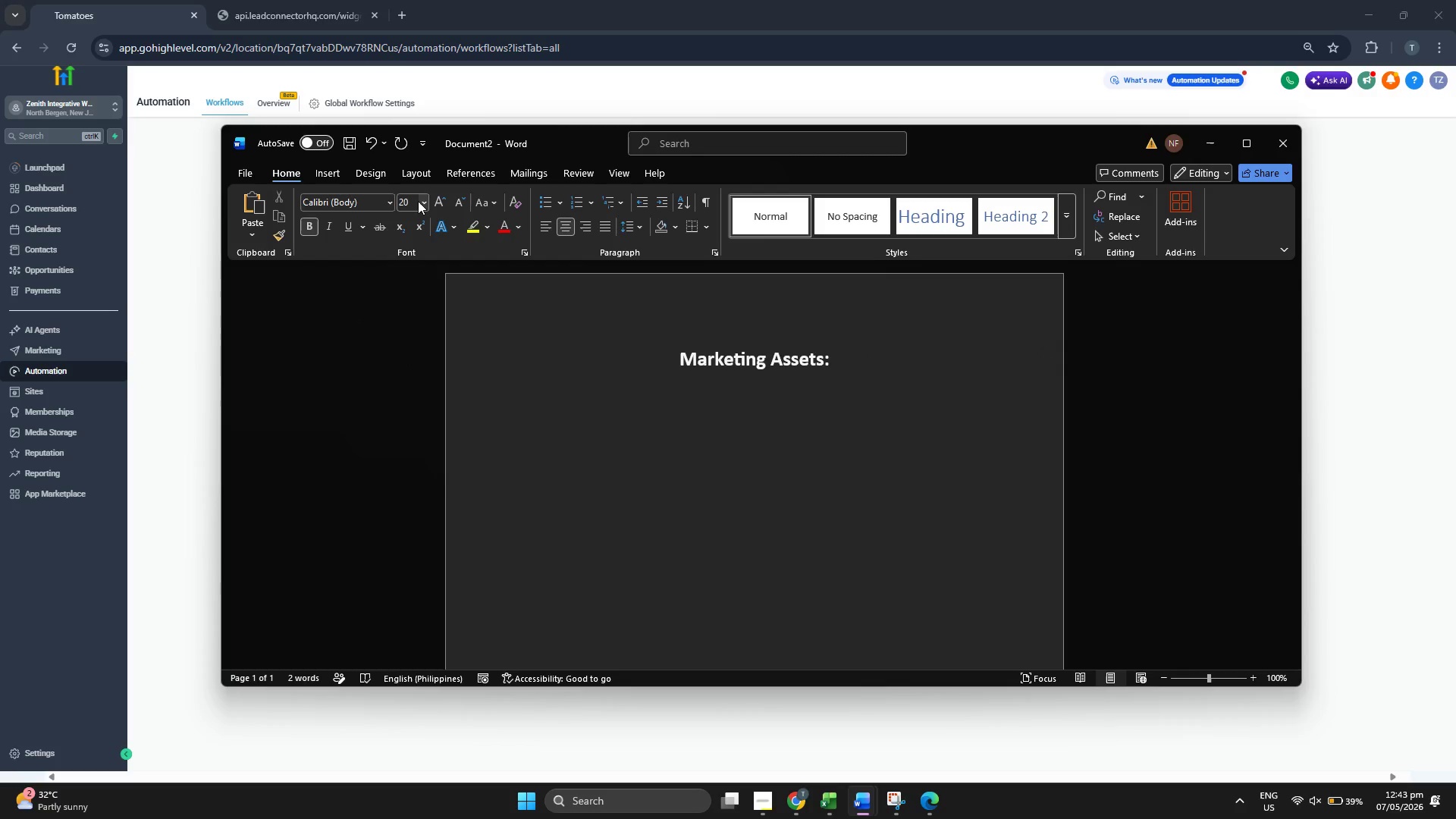 
left_click([422, 202])
 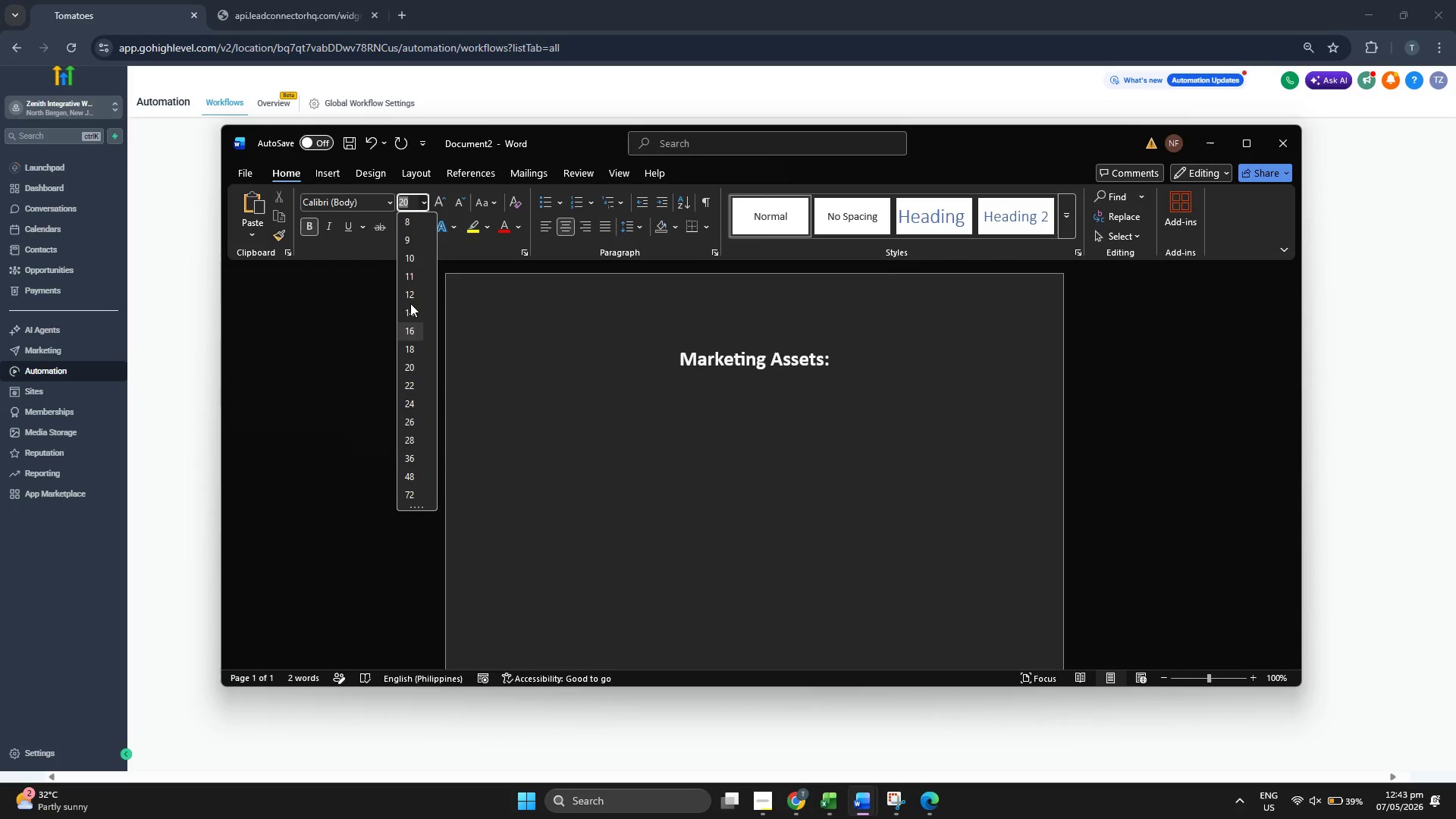 
left_click([410, 294])
 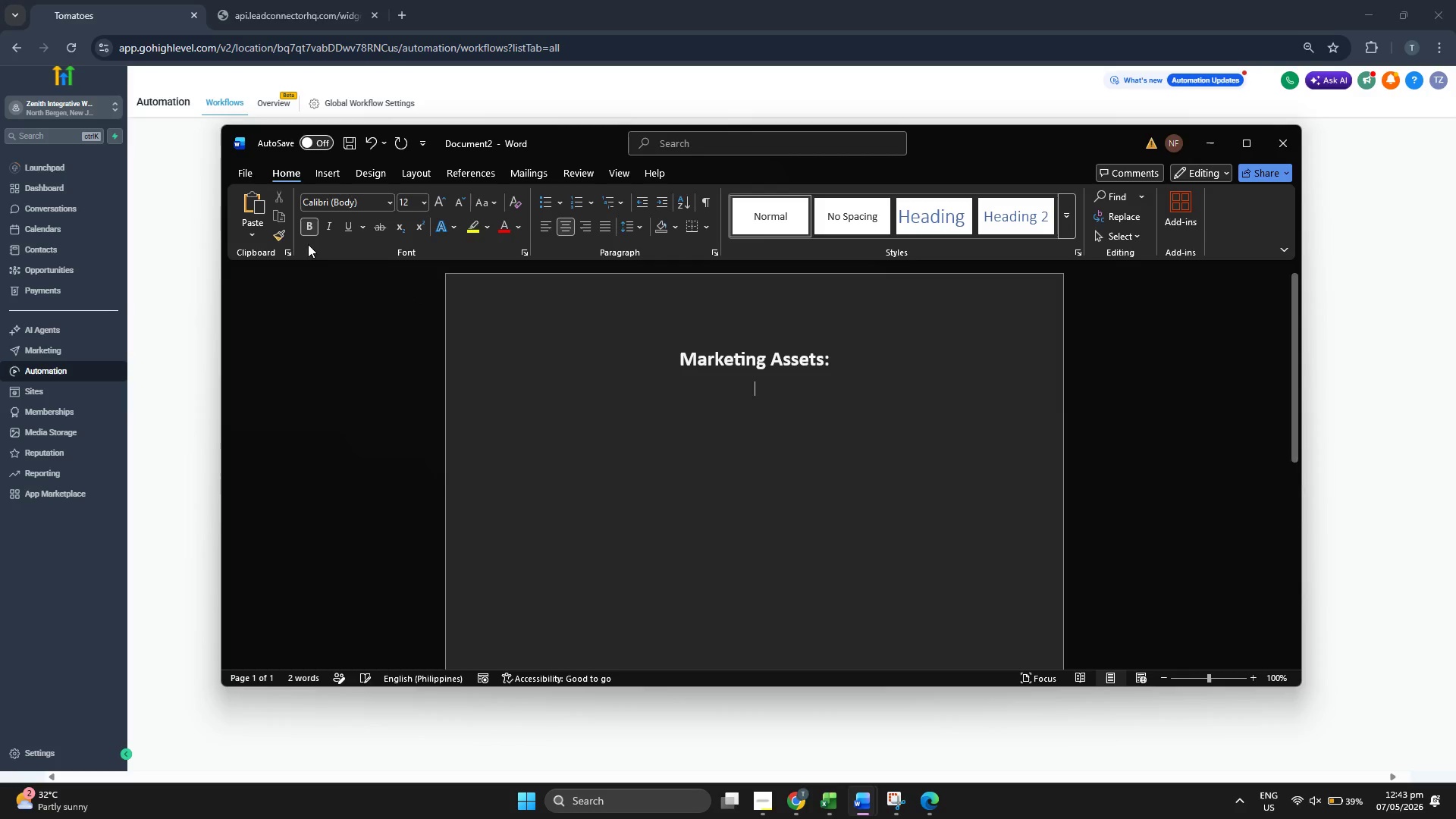 
left_click([305, 226])
 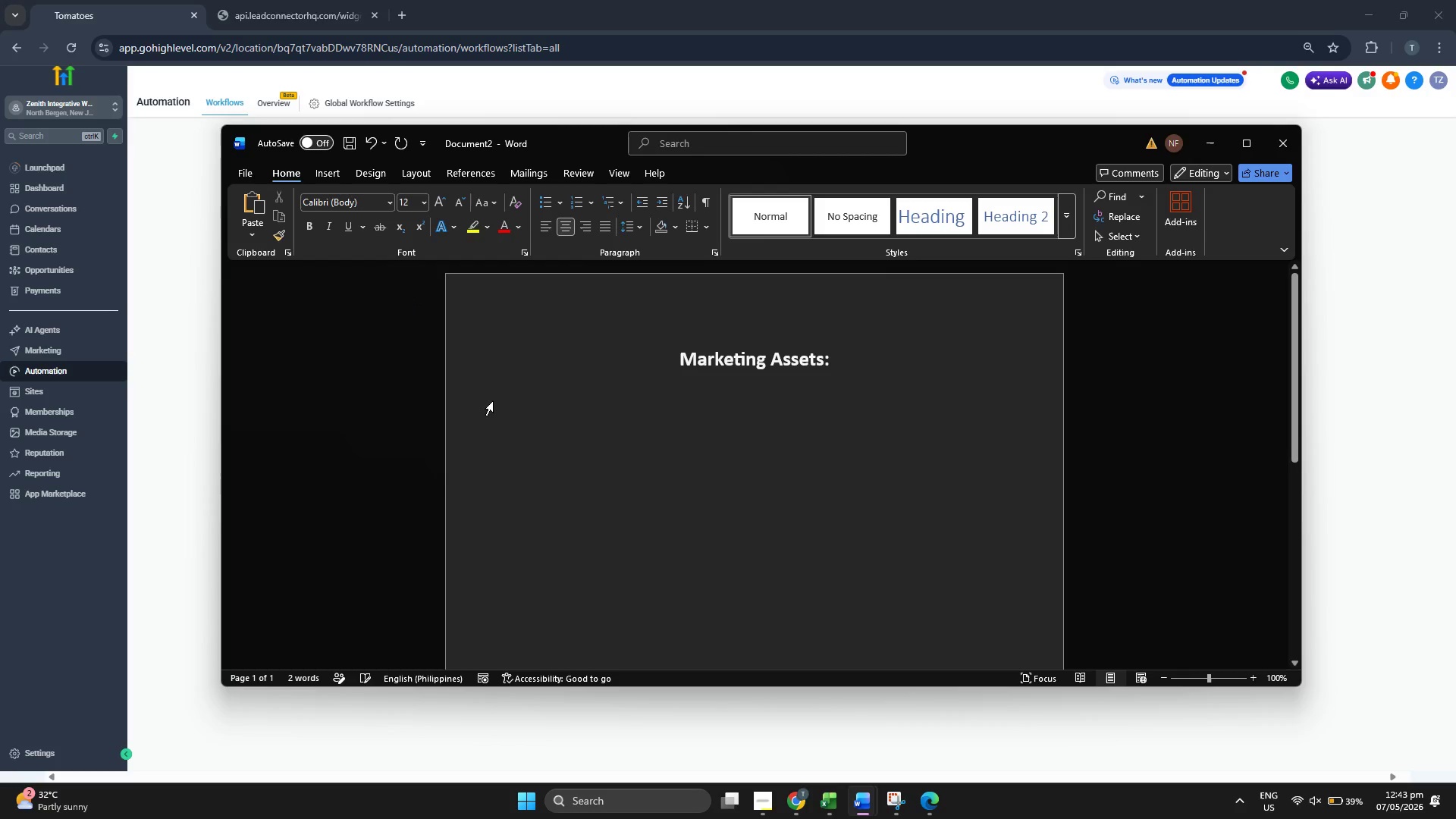 
type(Branch 1)
 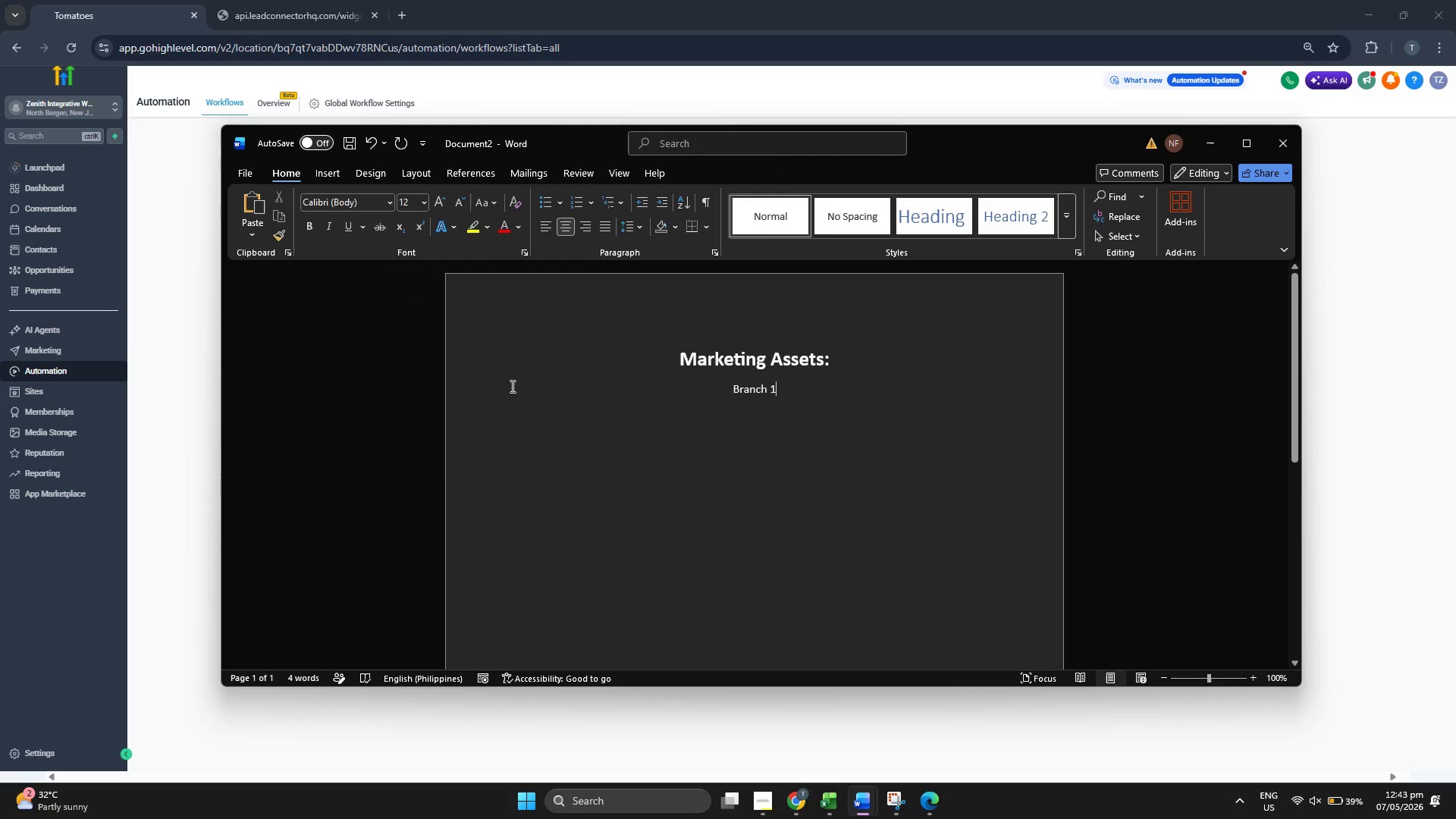 
key(Enter)
 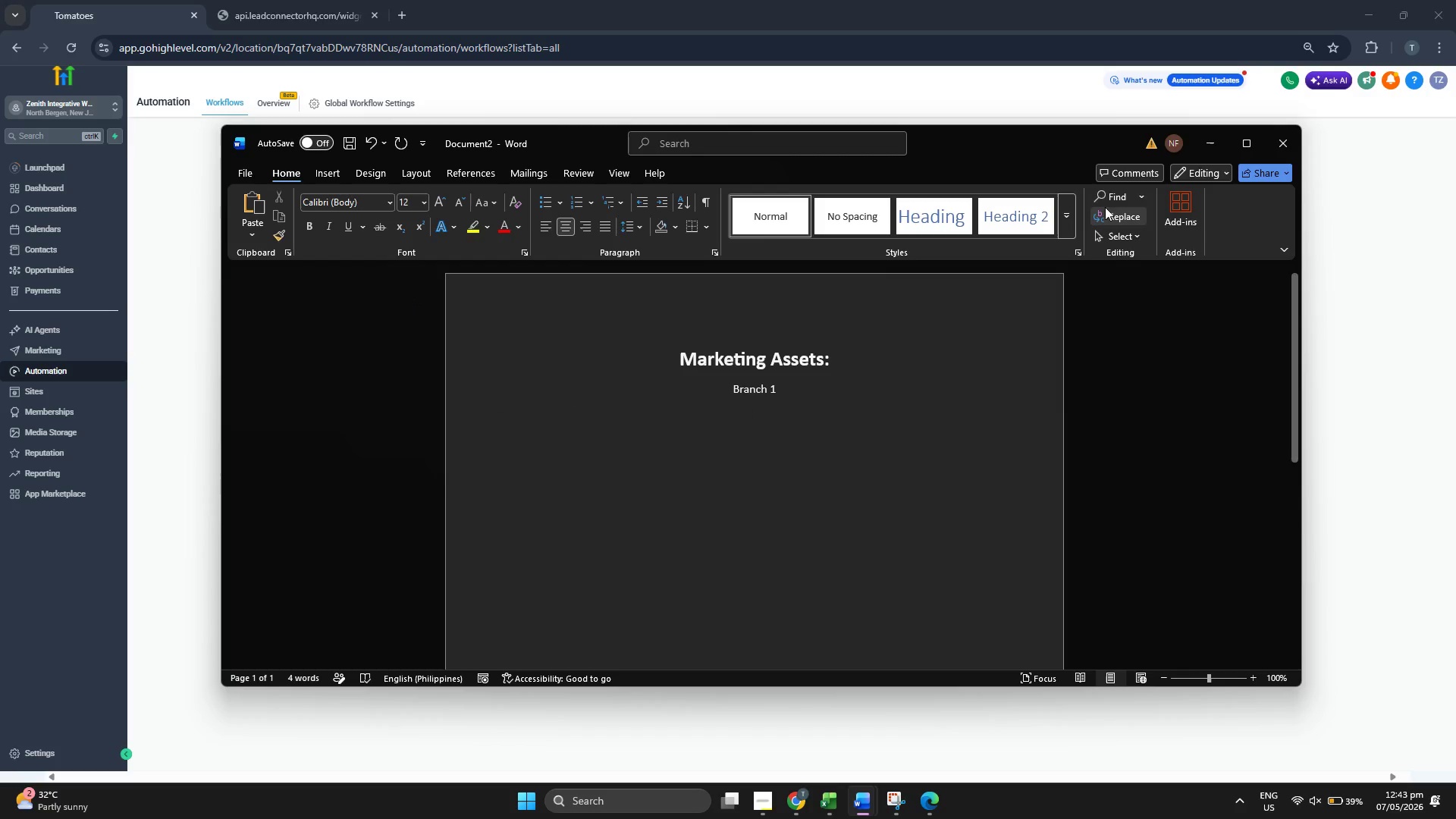 
left_click([1217, 148])
 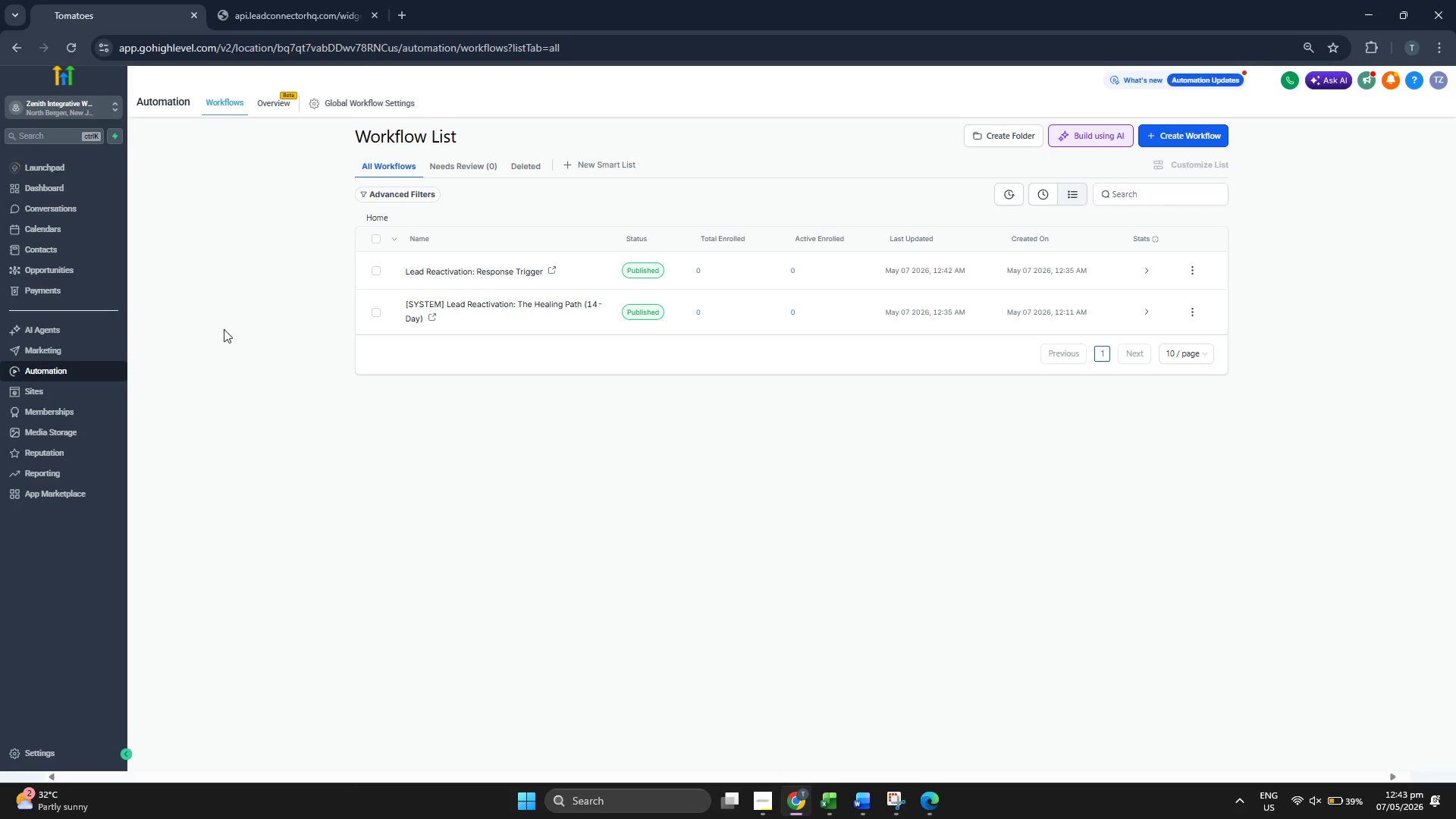 
left_click([89, 351])
 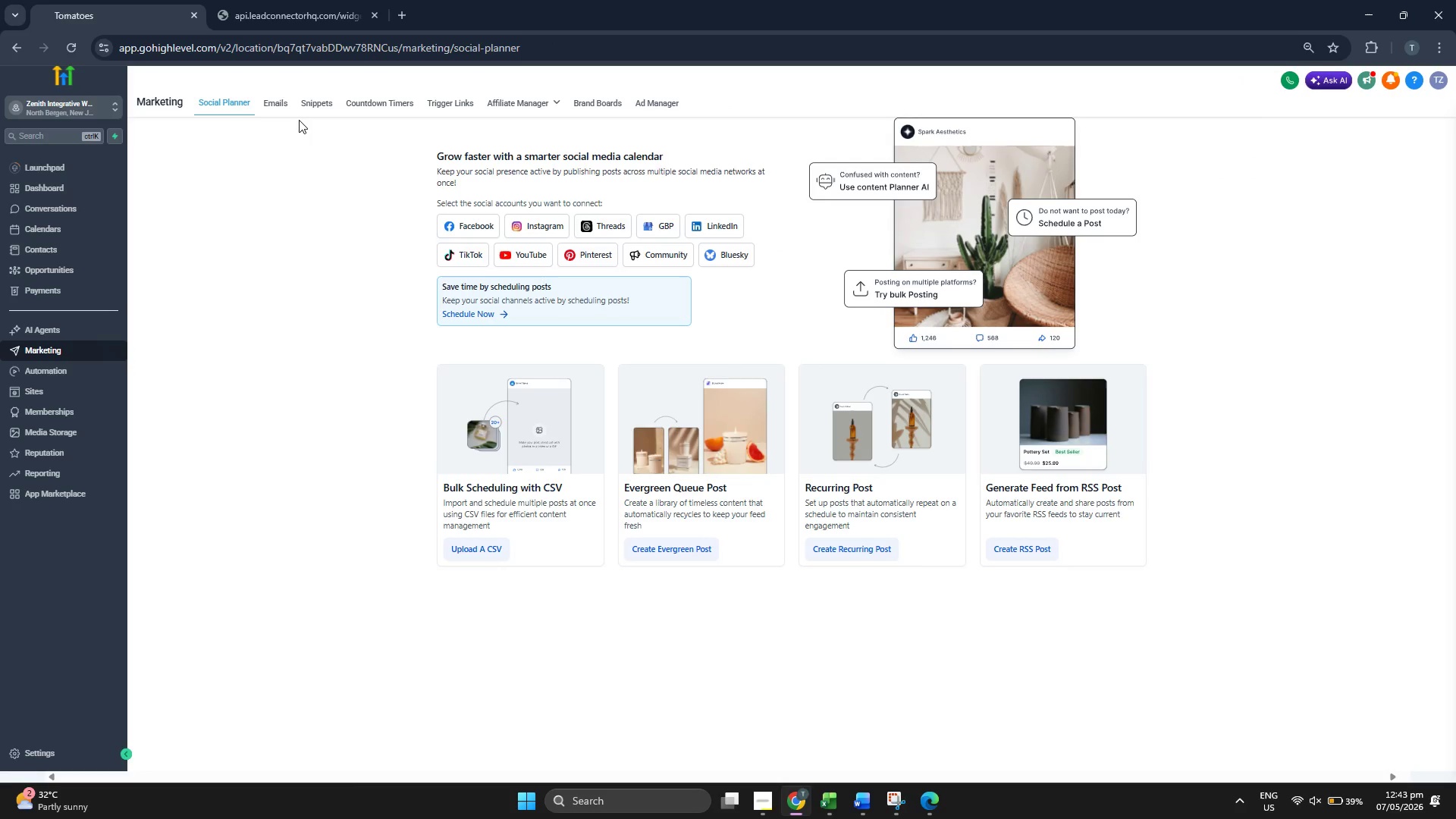 
left_click([271, 105])
 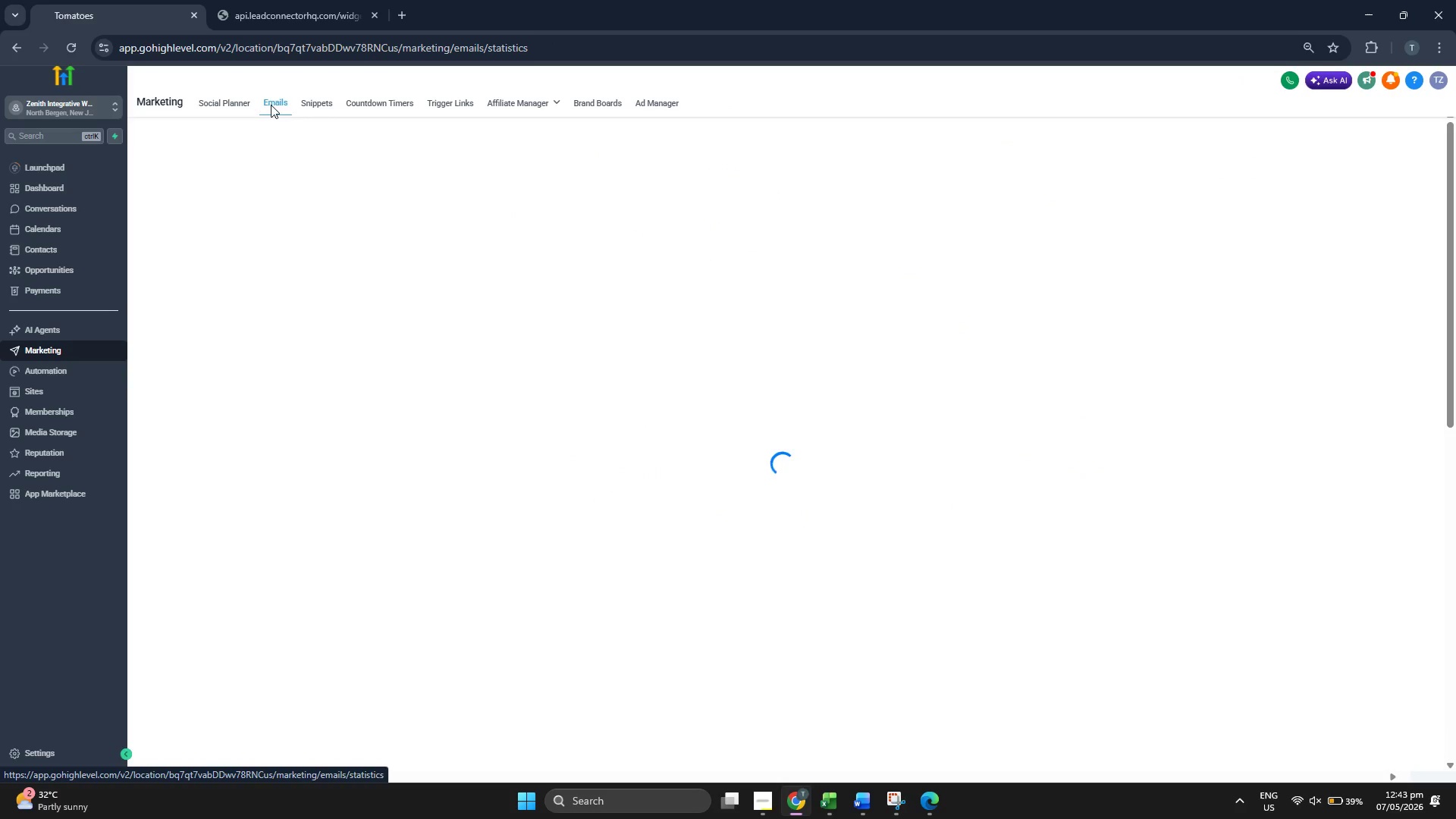 
left_click([303, 102])
 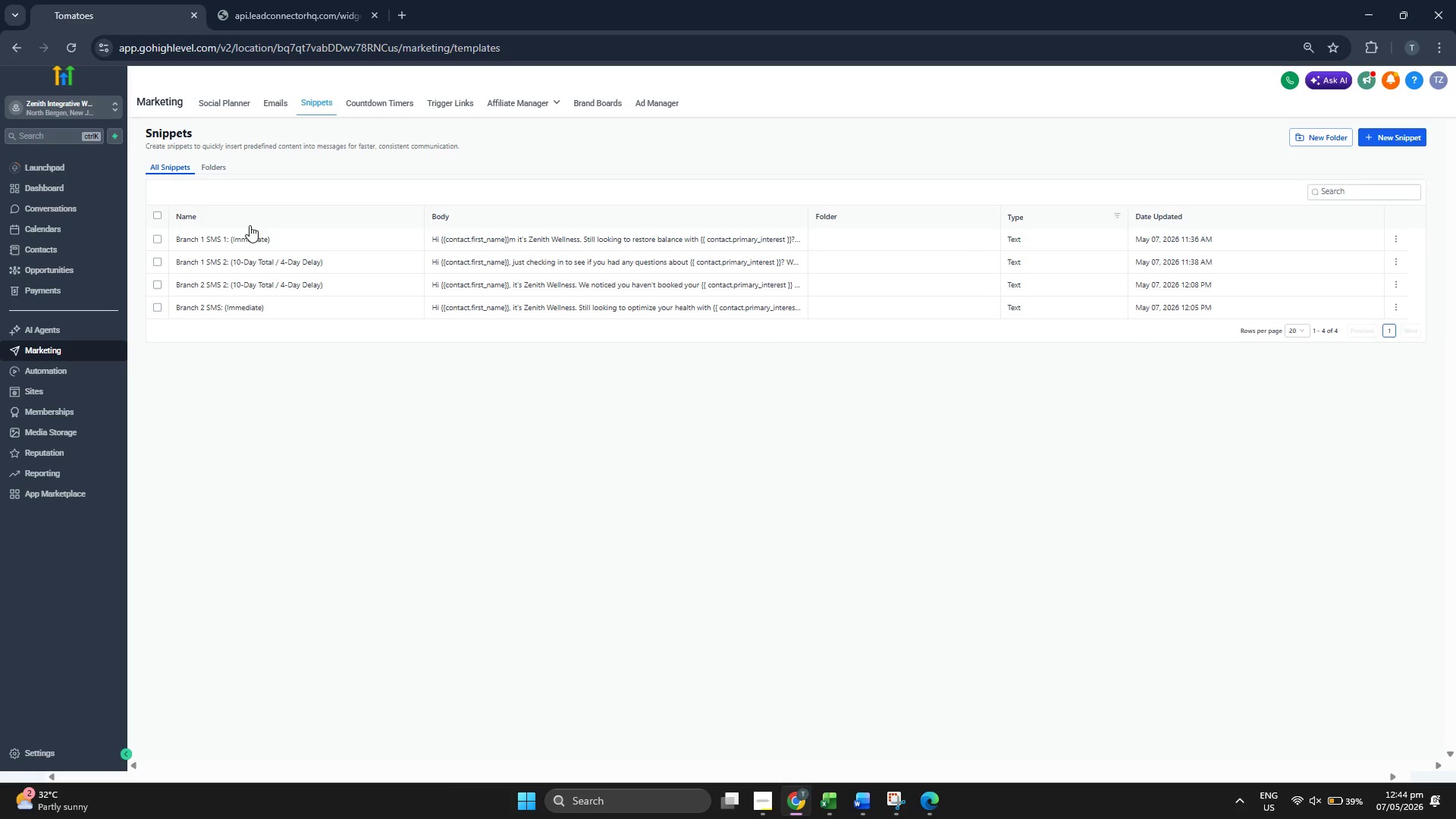 
wait(7.59)
 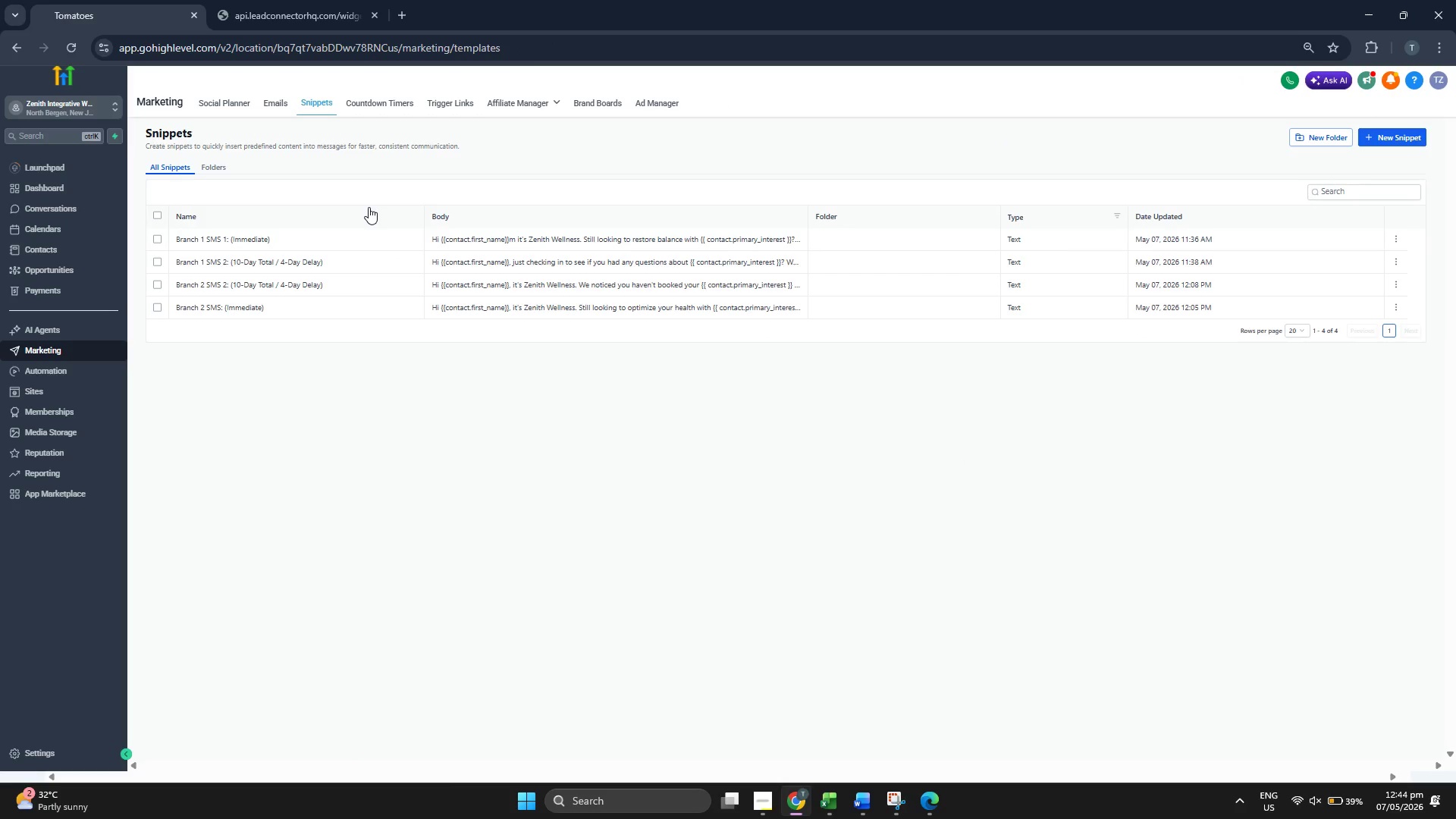 
left_click([1398, 234])
 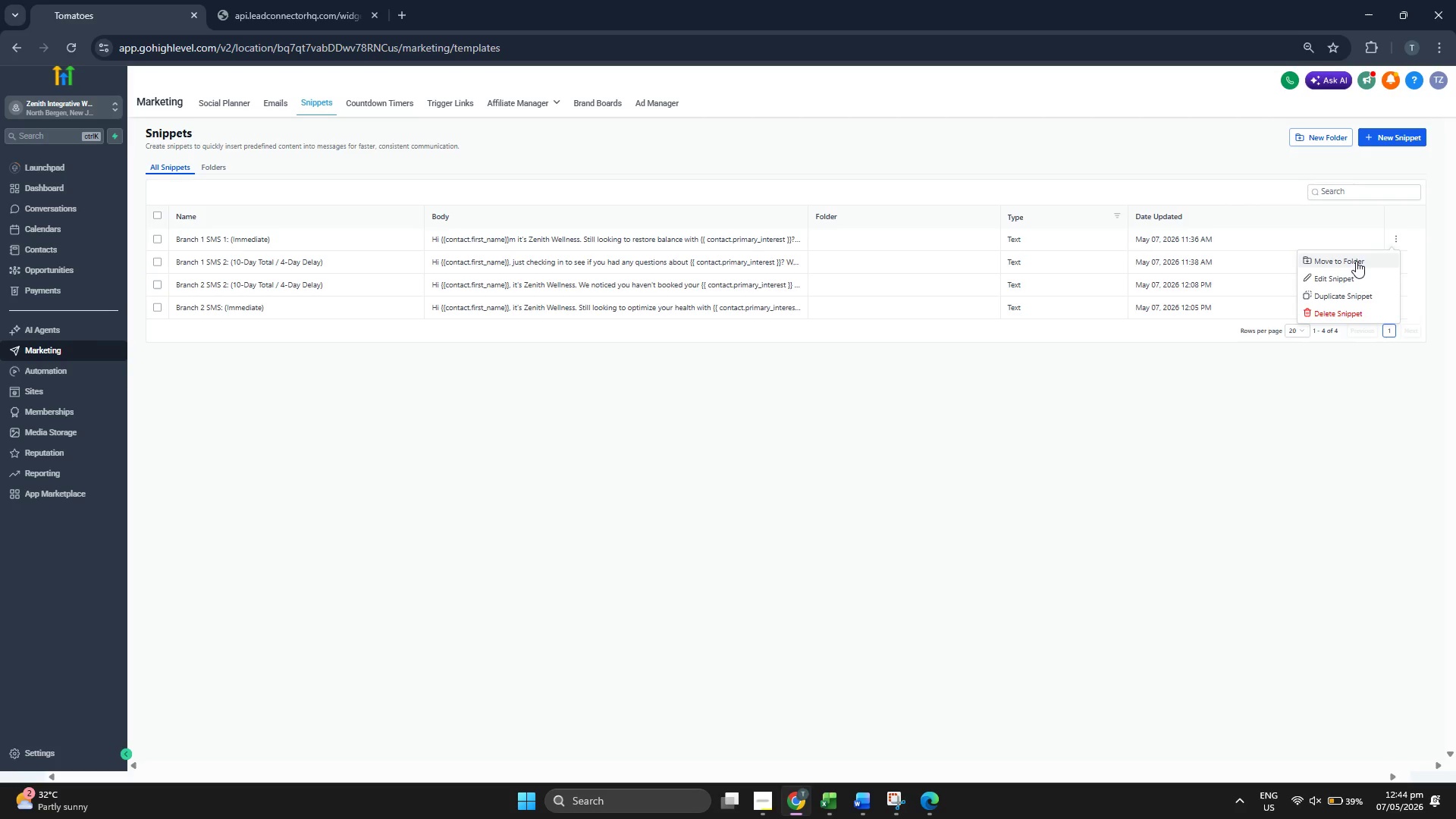 
left_click([1342, 277])
 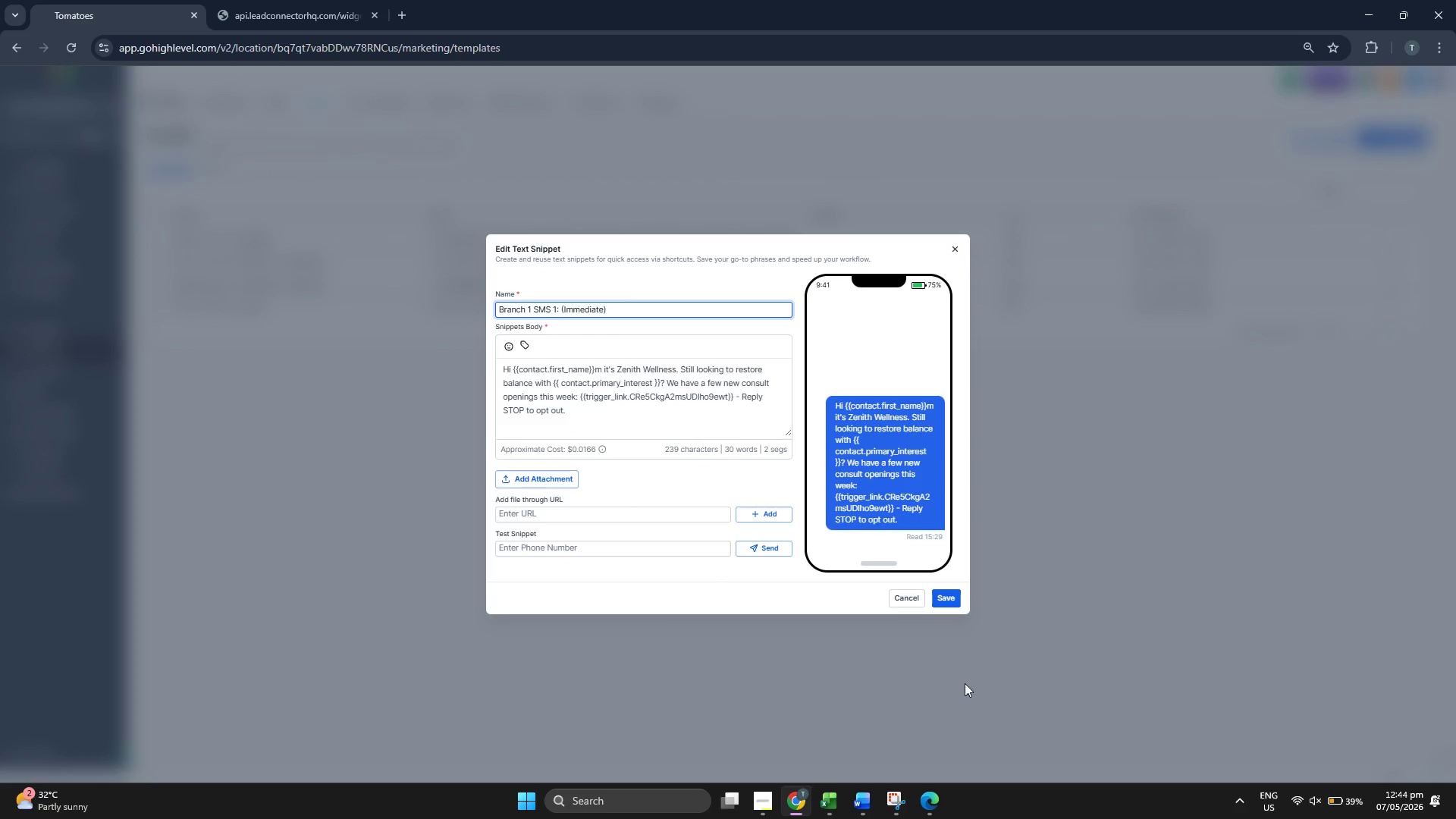 
left_click([896, 792])
 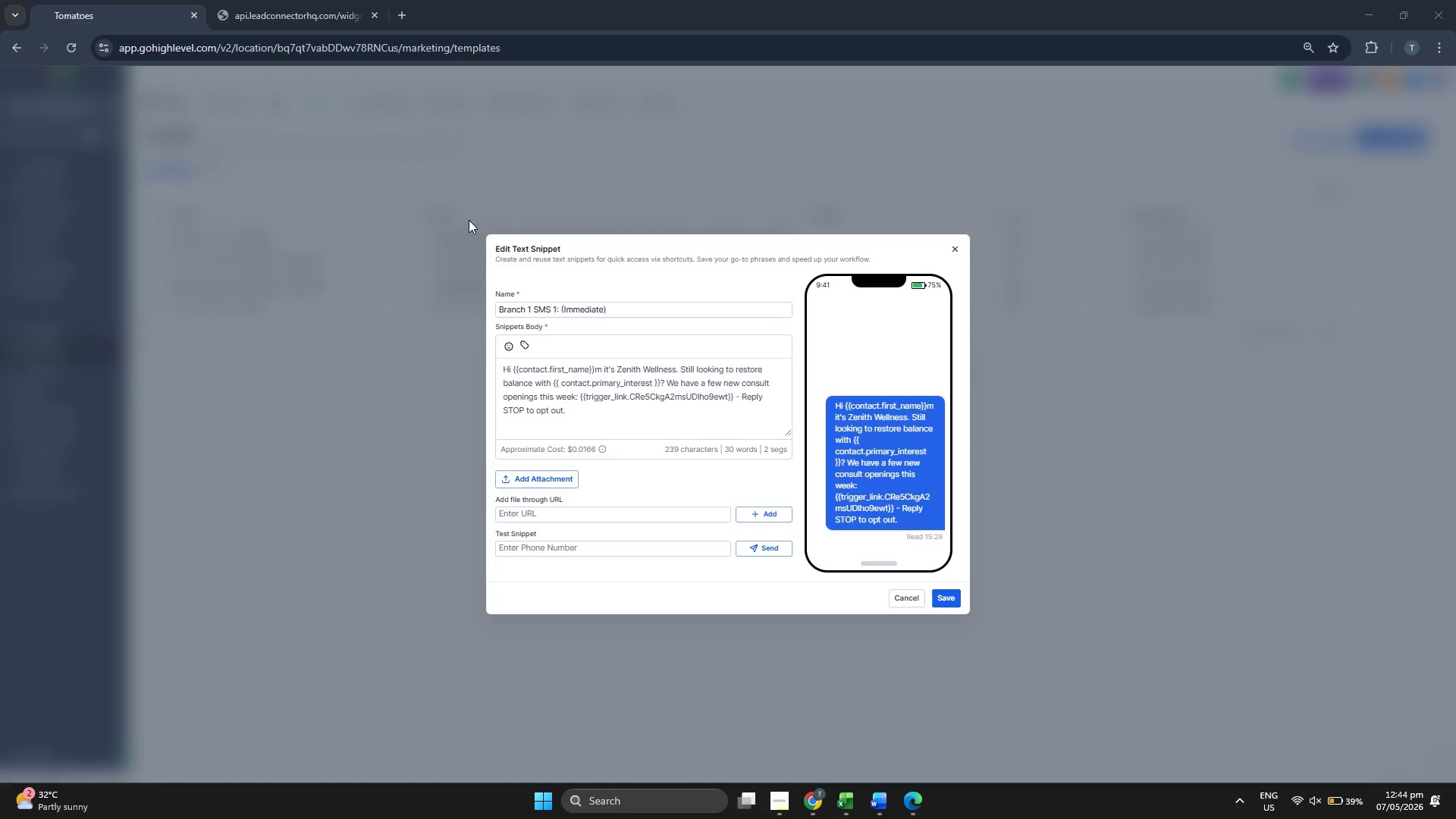 
left_click_drag(start_coordinate=[469, 220], to_coordinate=[981, 624])
 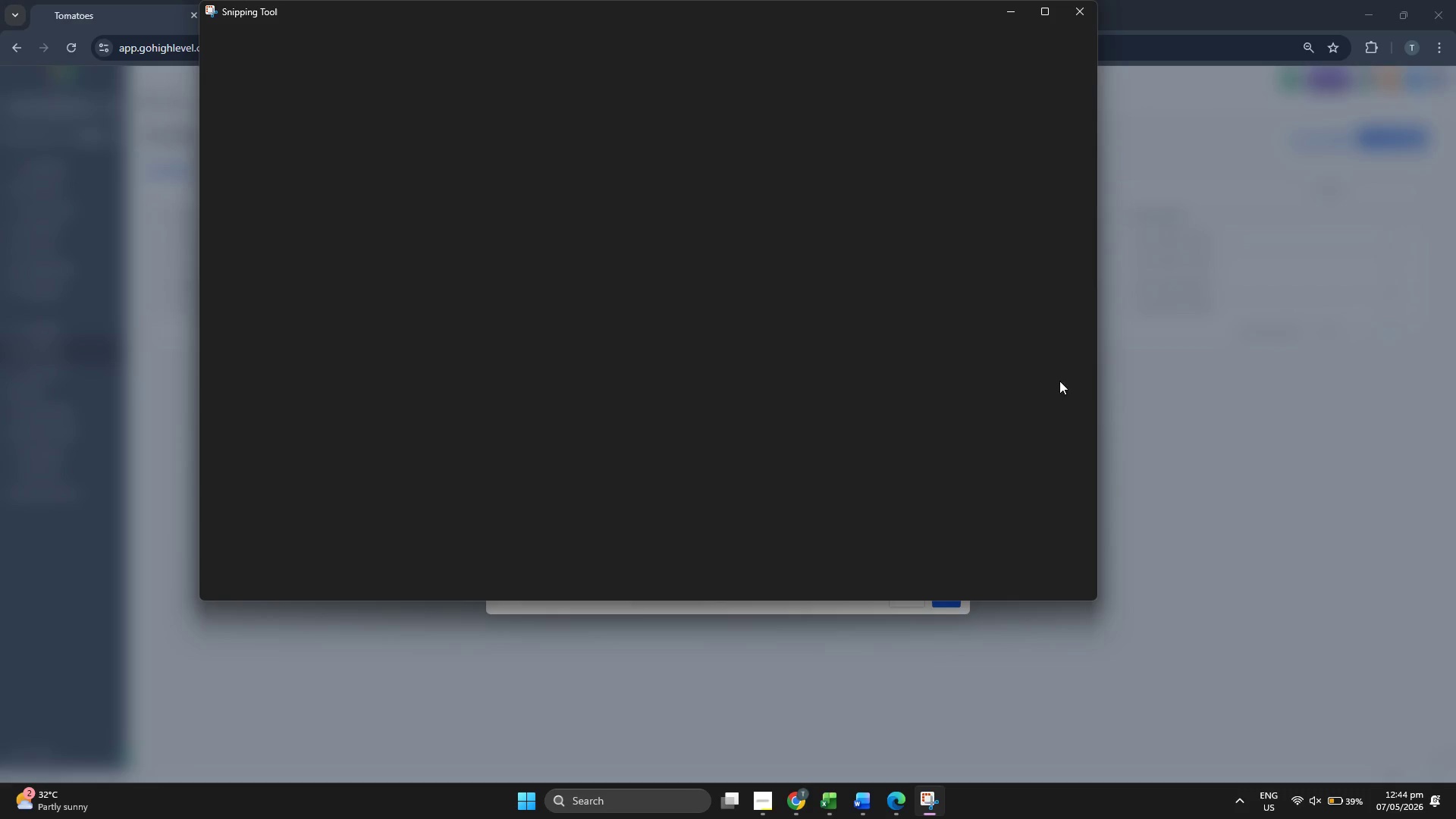 
left_click([1149, 396])
 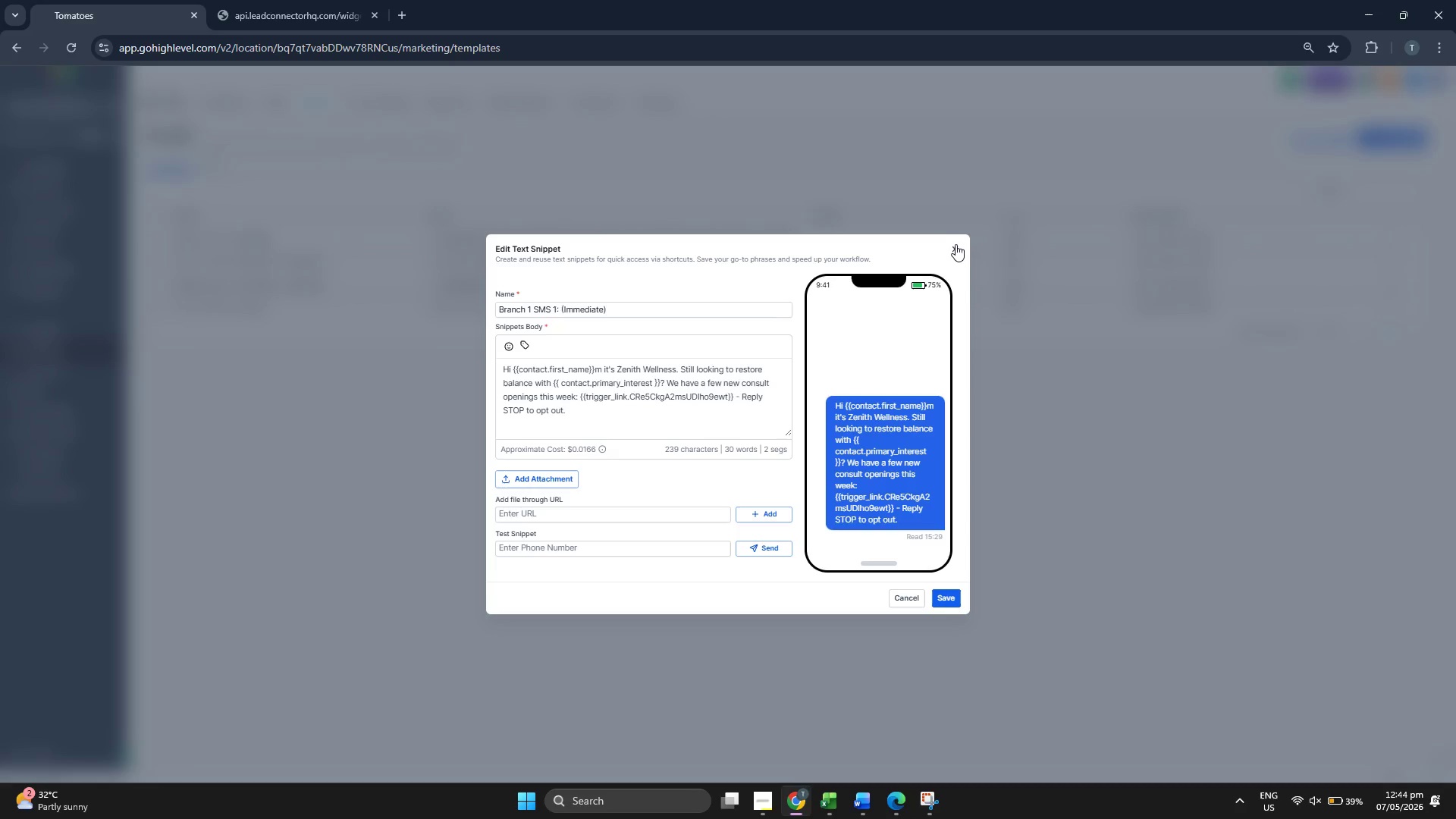 
left_click([956, 245])
 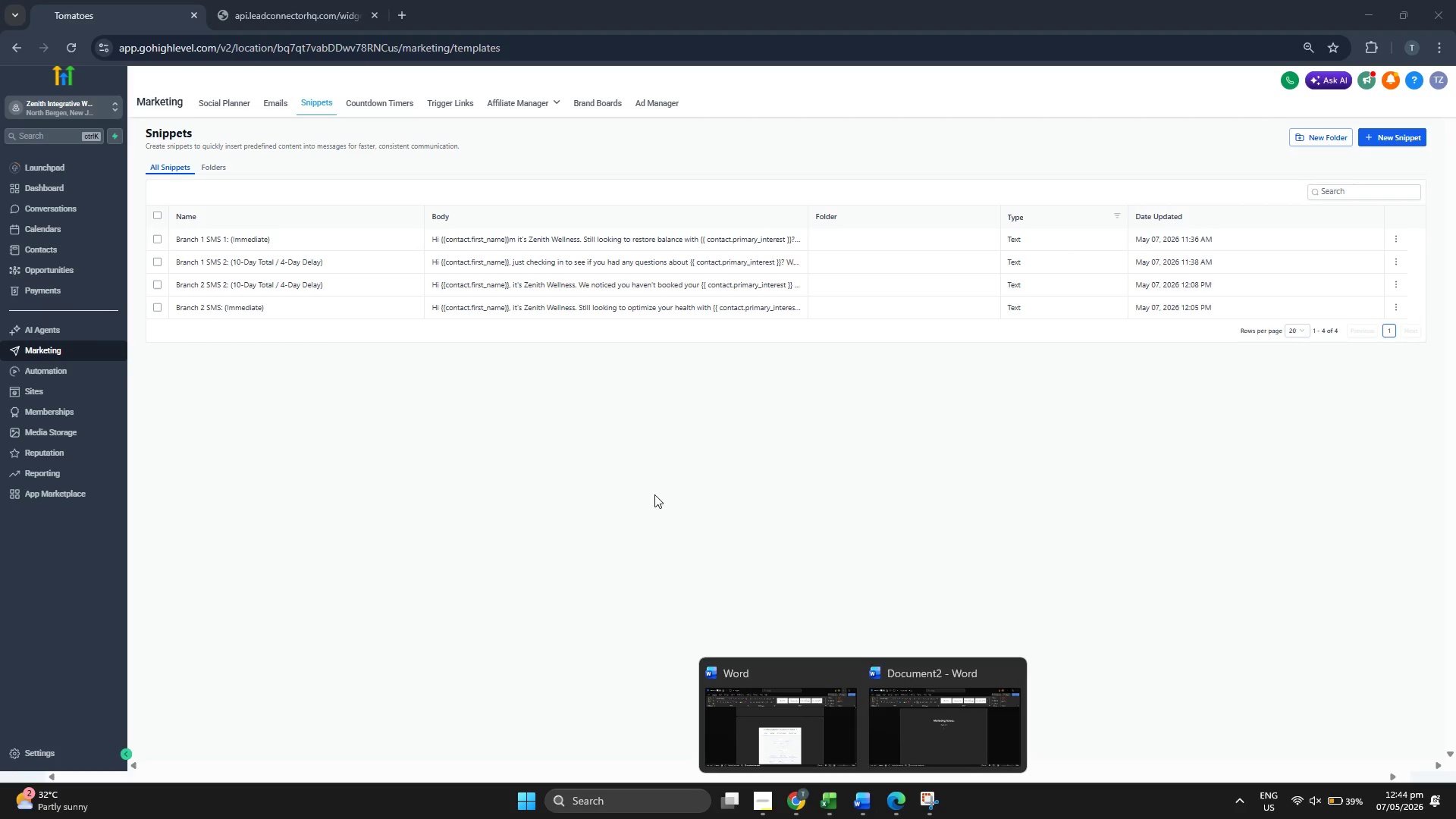 
left_click([924, 726])
 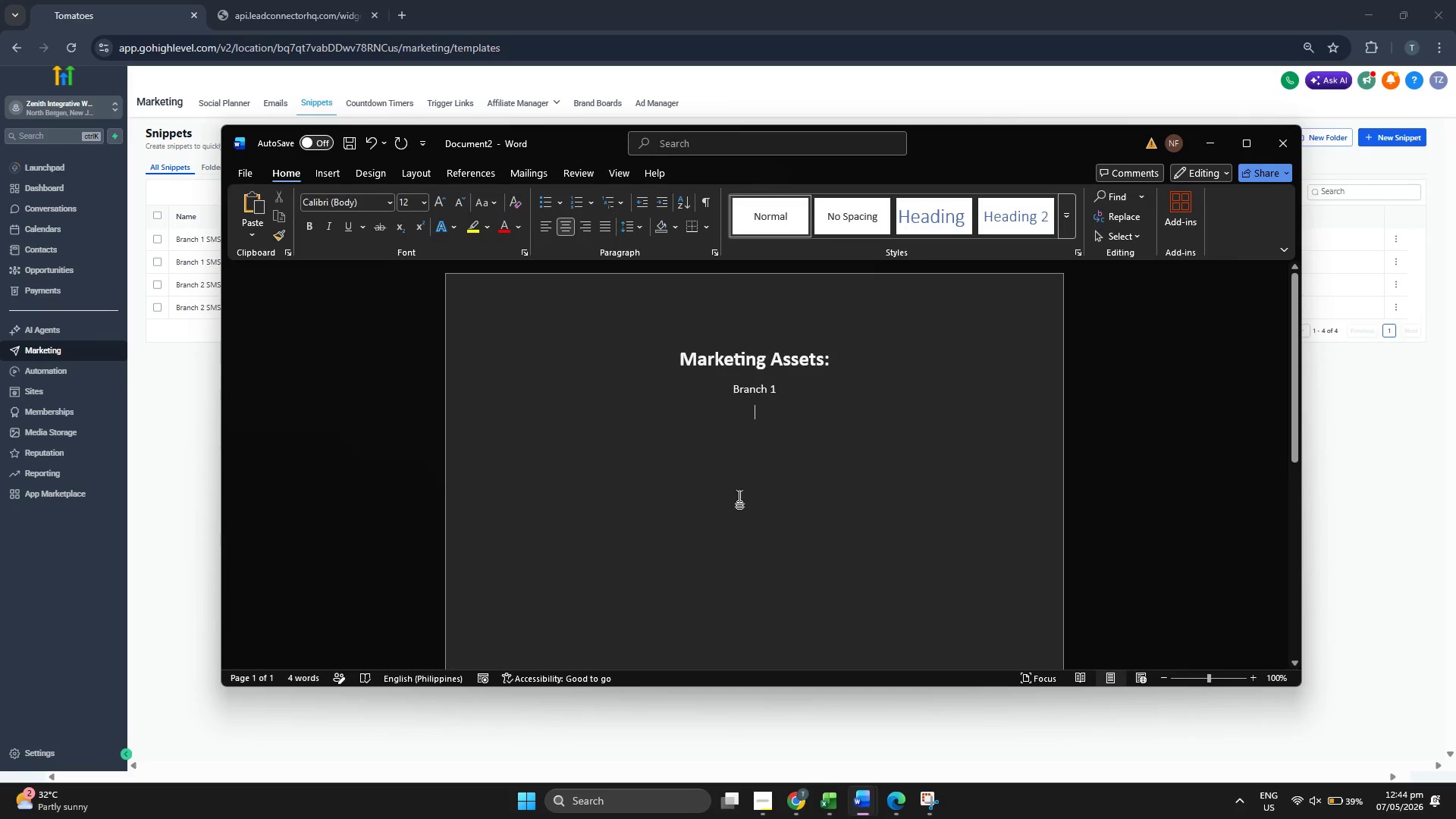 
key(Control+V)
 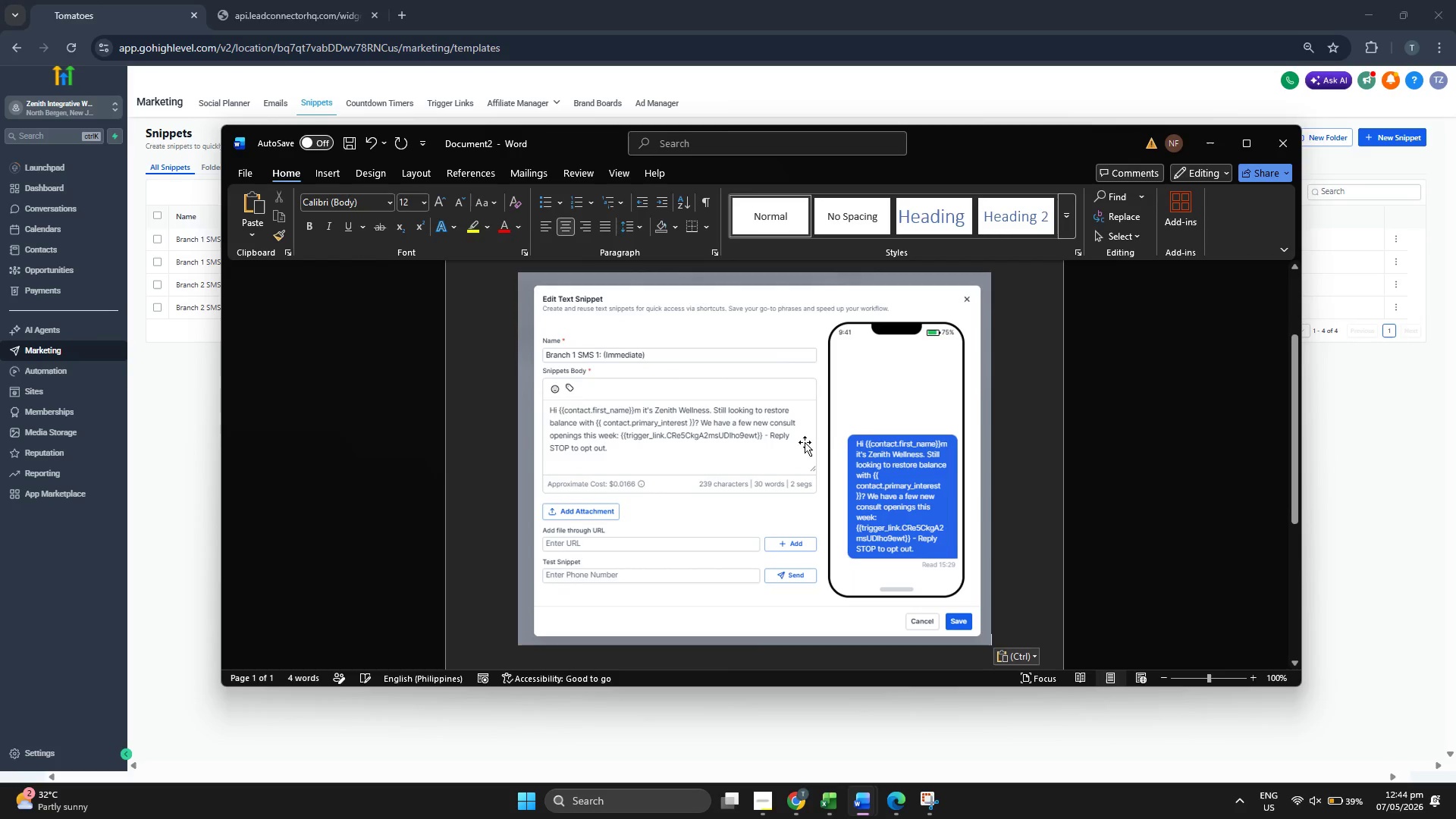 
scroll: coordinate [832, 443], scroll_direction: down, amount: 3.0
 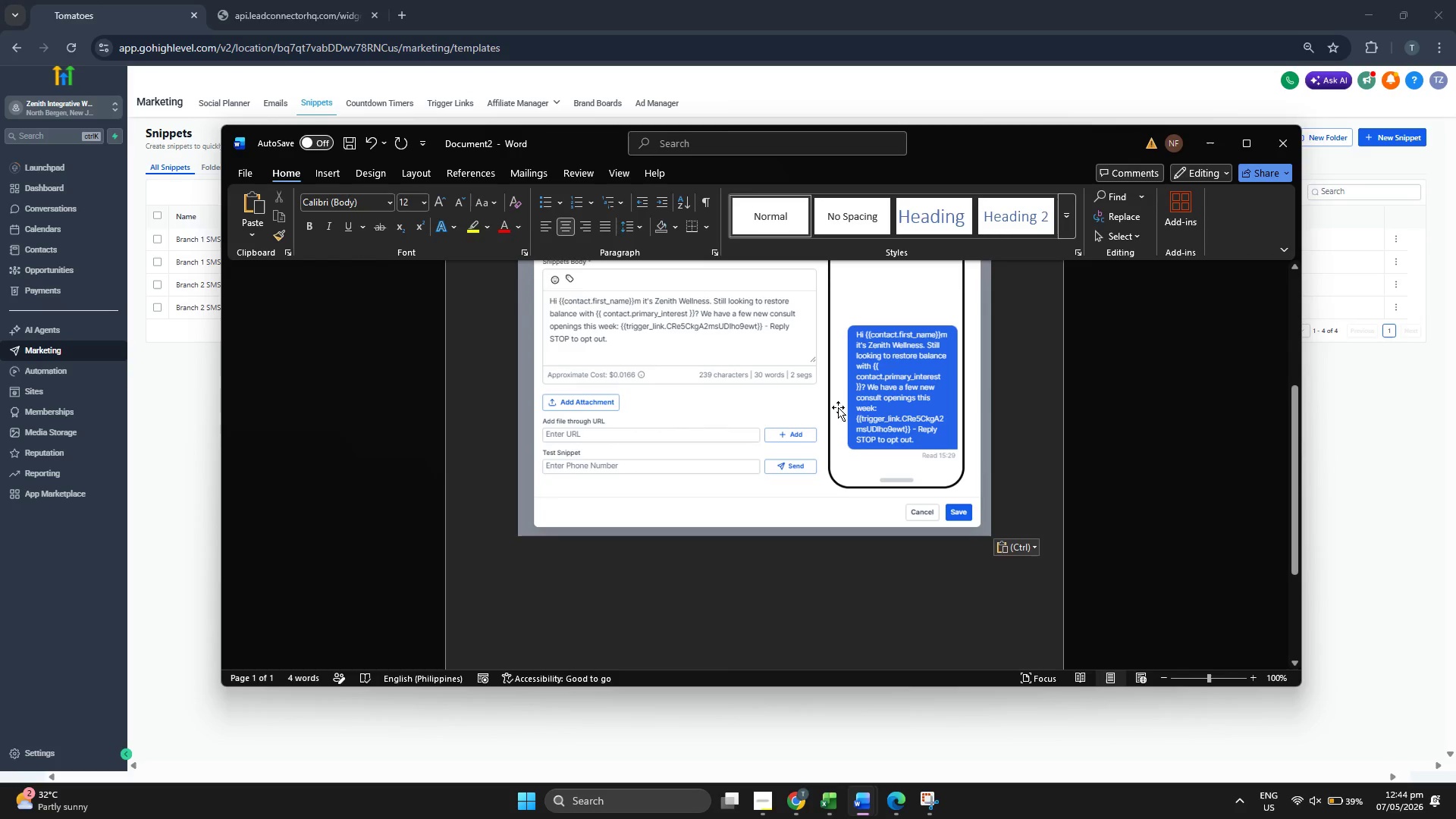 
key(Enter)
 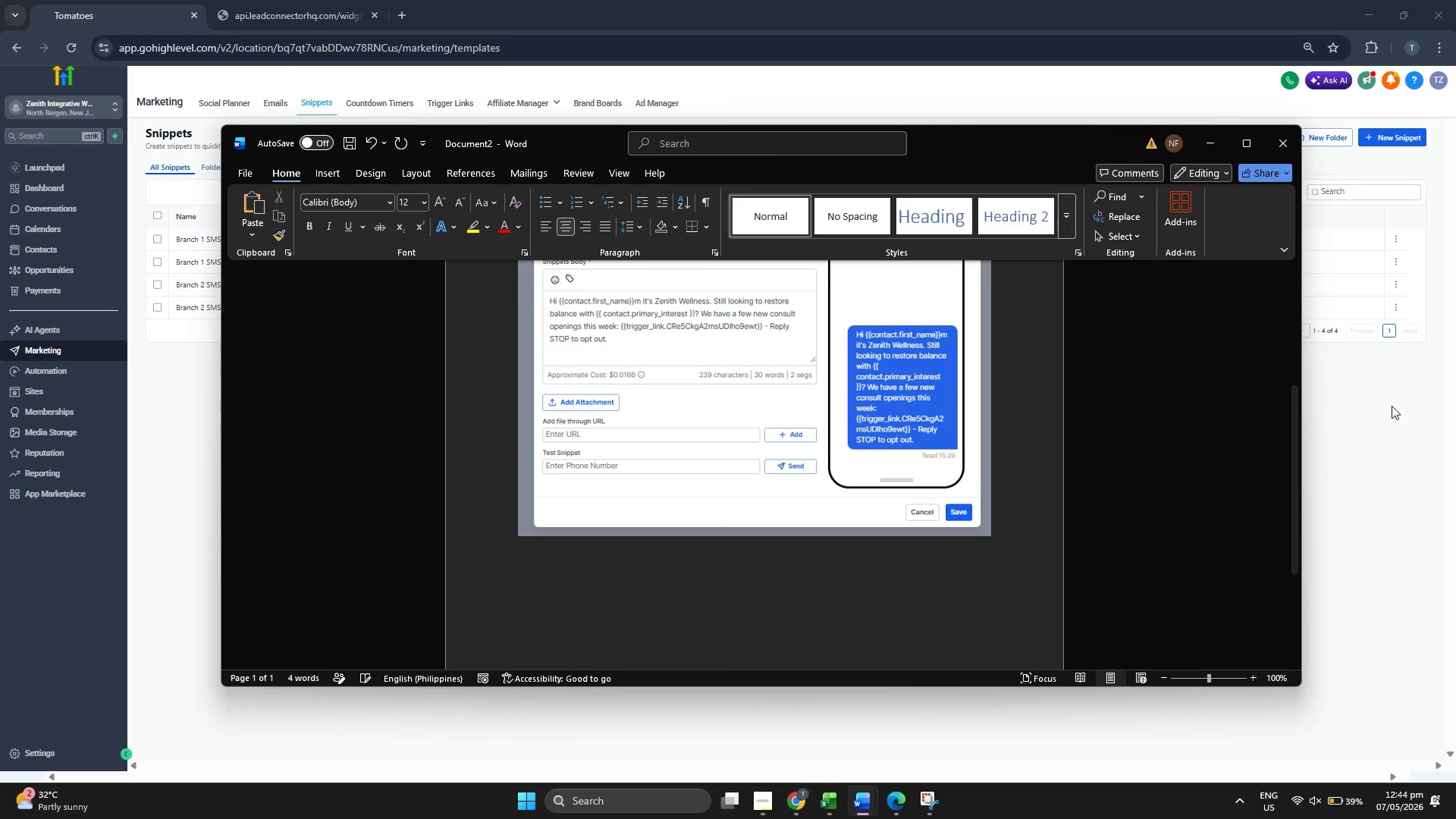 
left_click([1380, 411])
 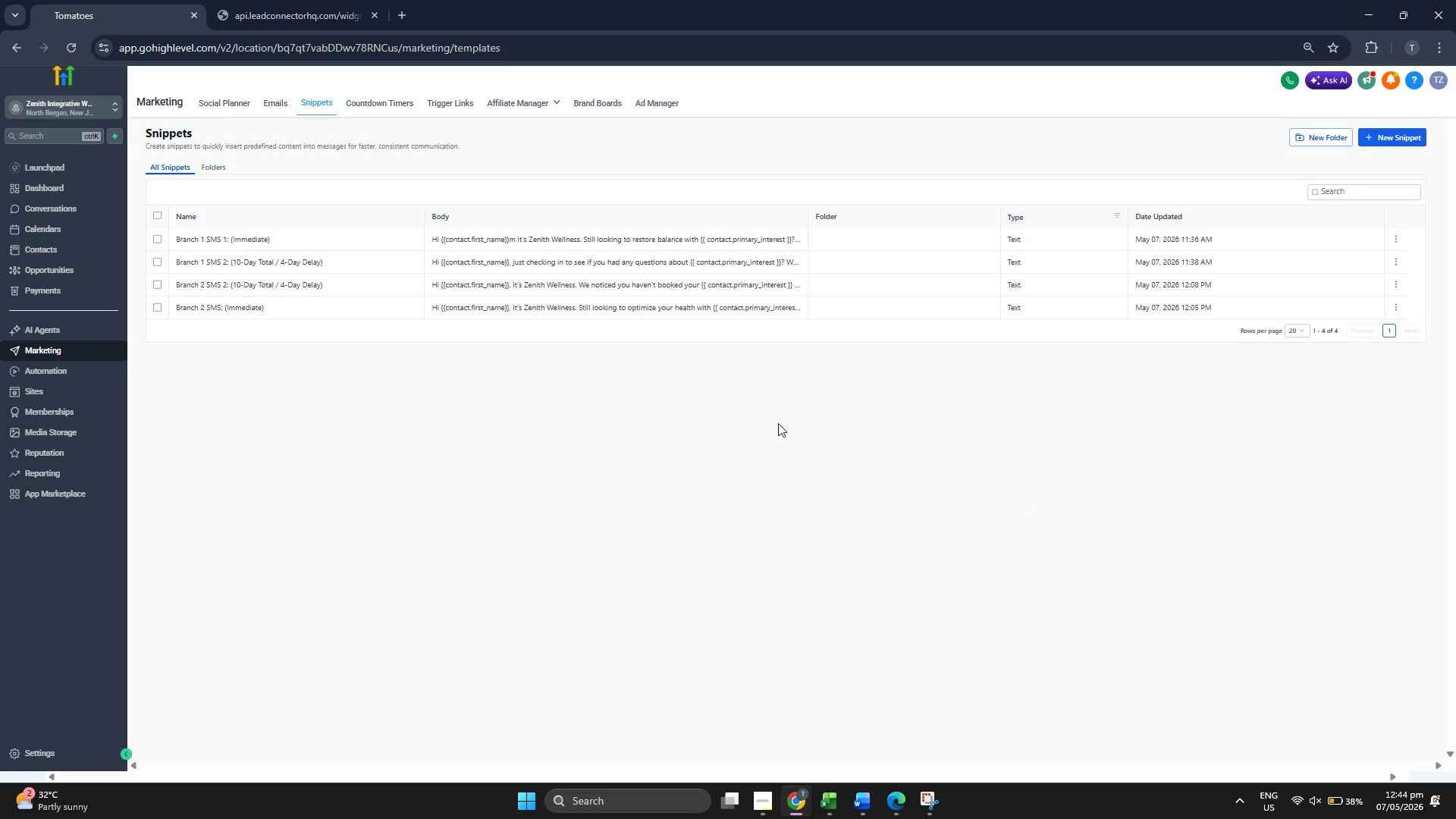 
wait(7.56)
 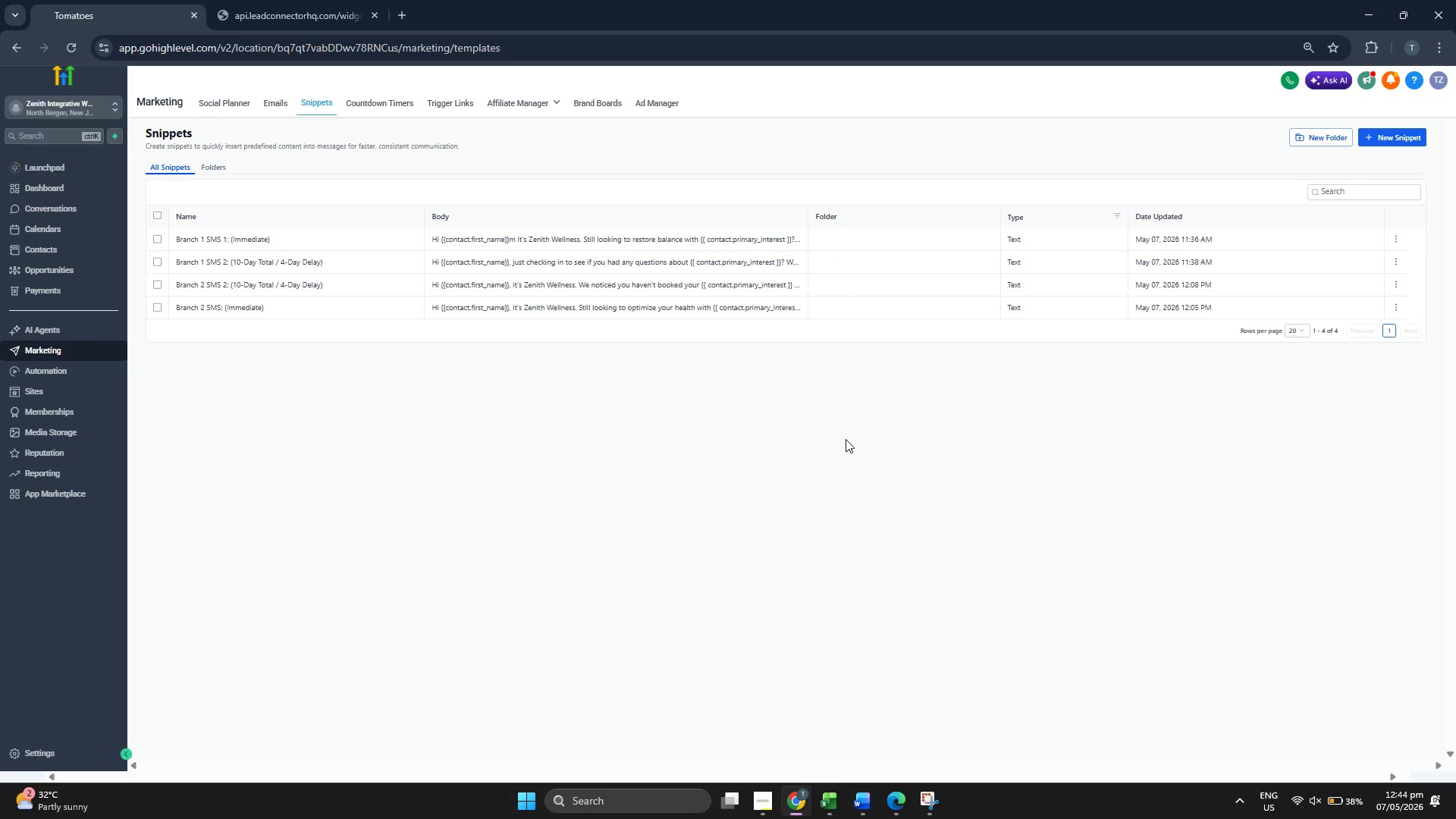 
left_click([1400, 257])
 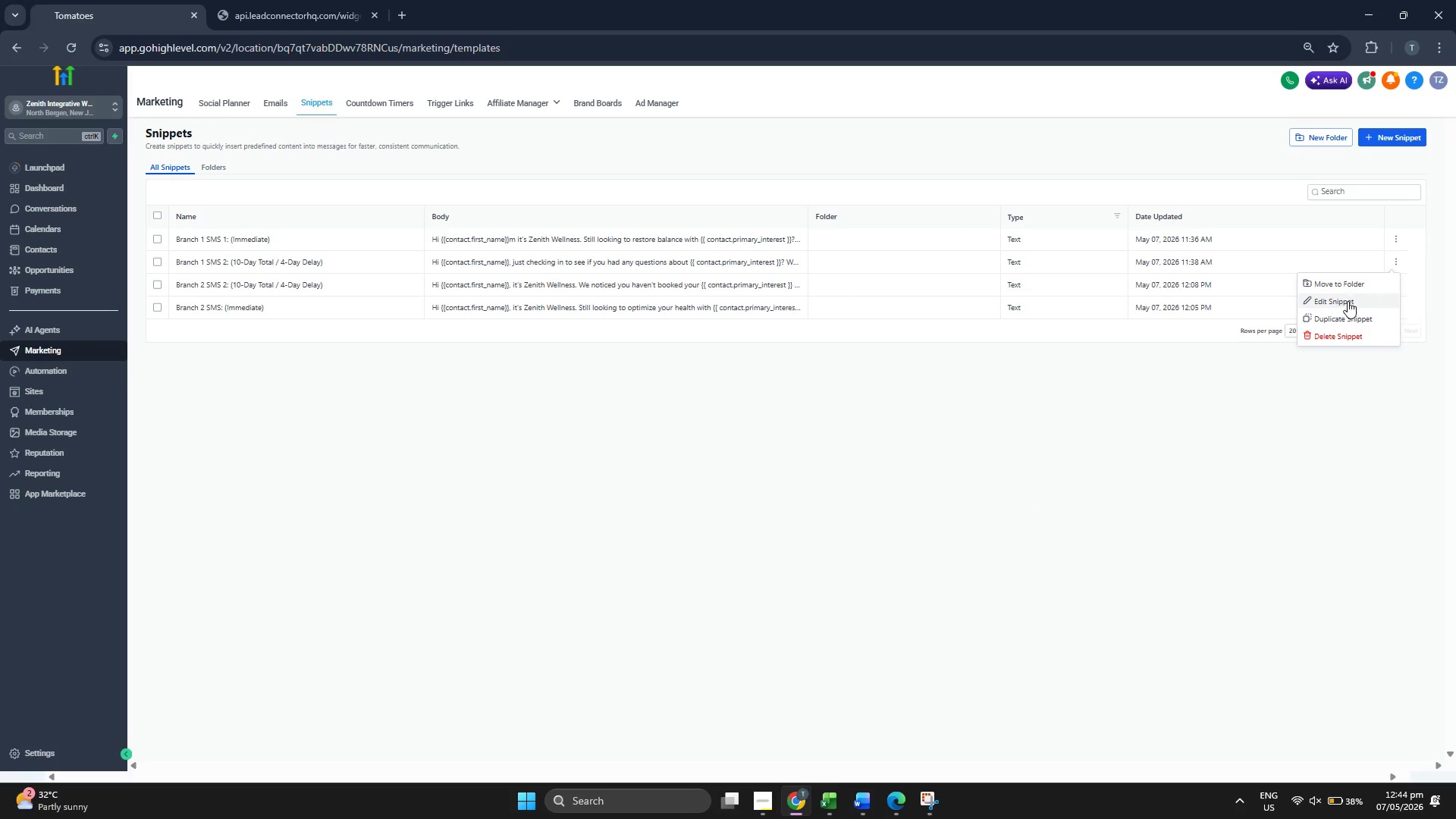 
left_click([1348, 301])
 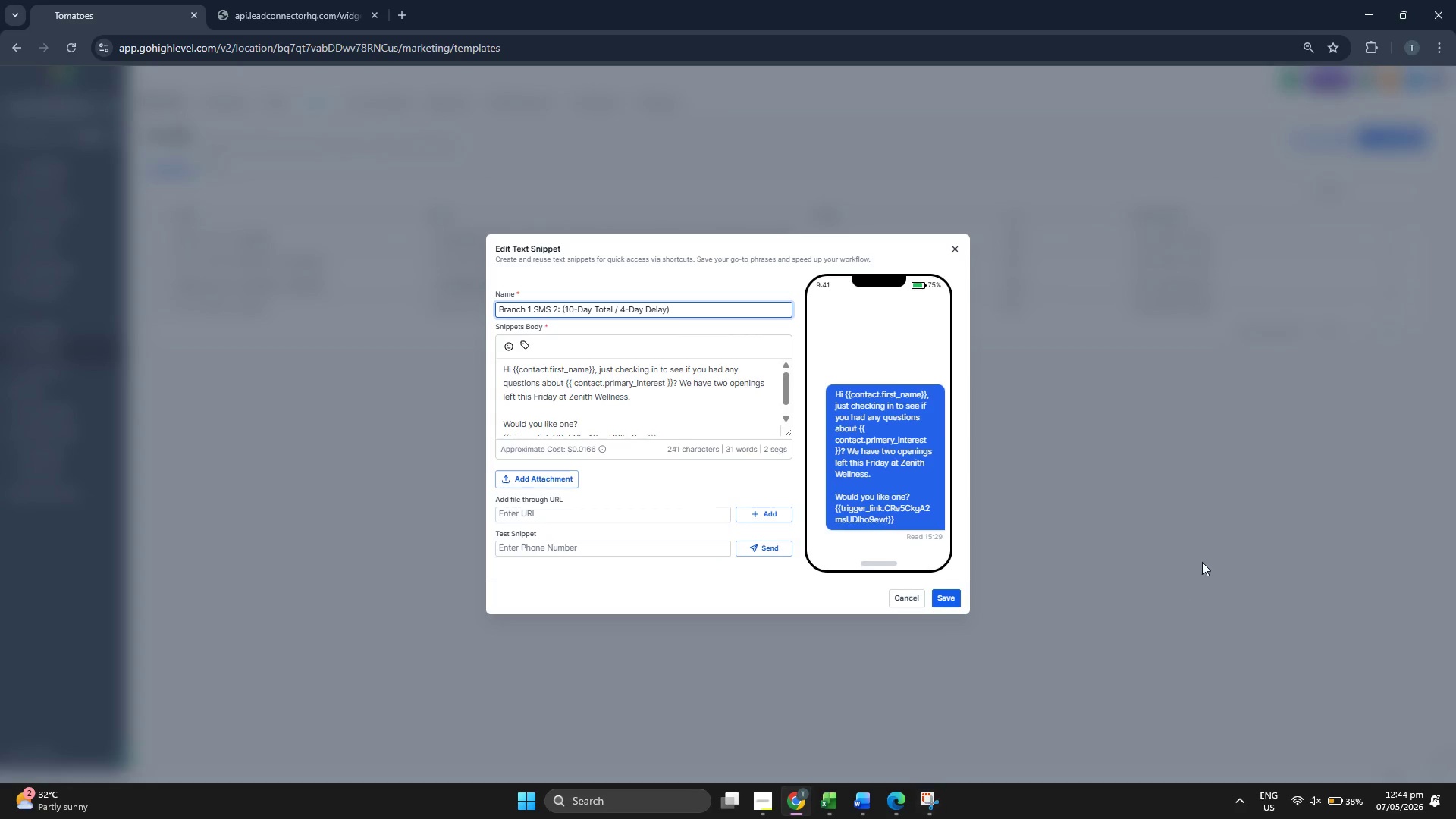 
wait(5.12)
 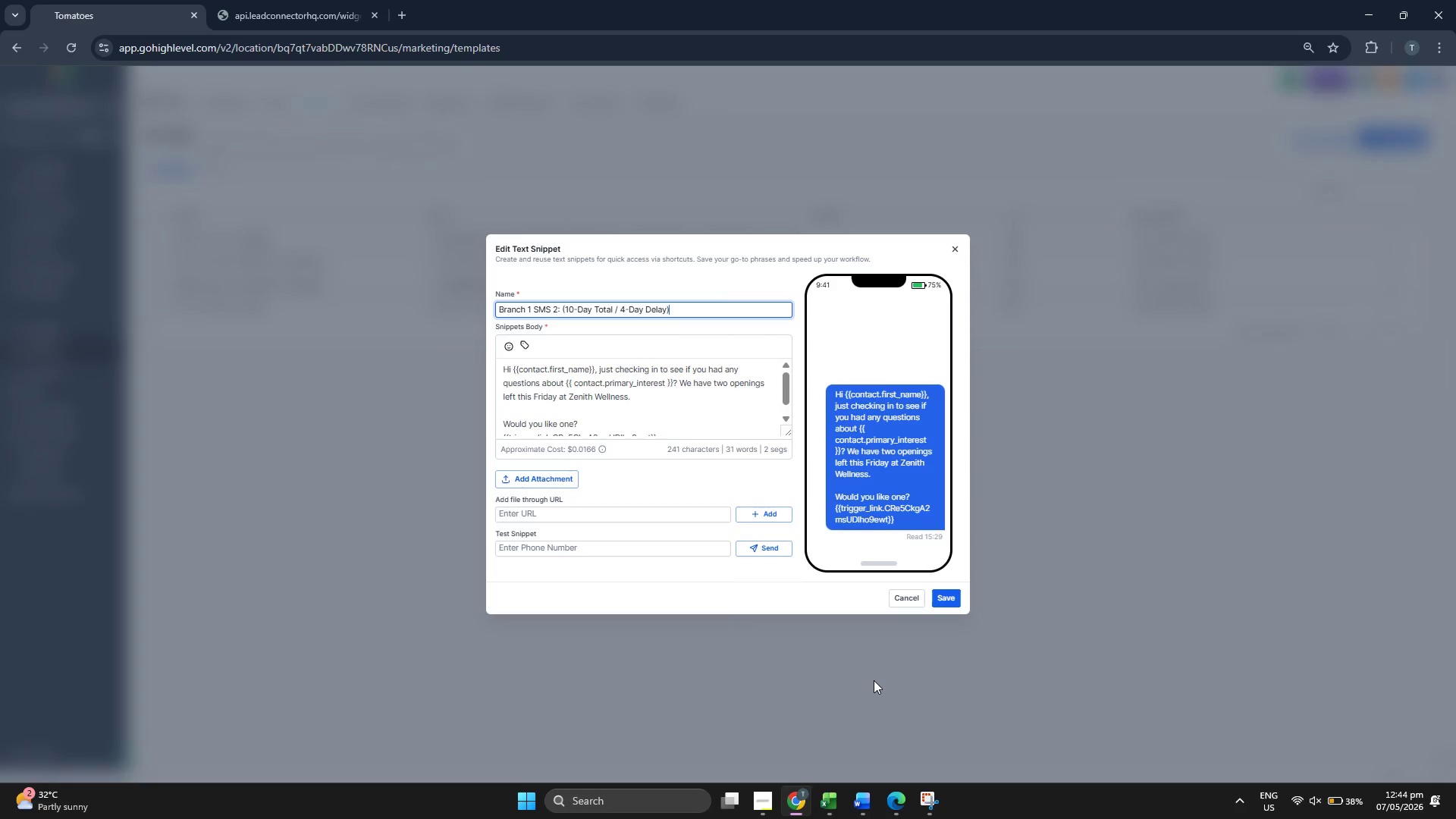 
left_click([959, 247])
 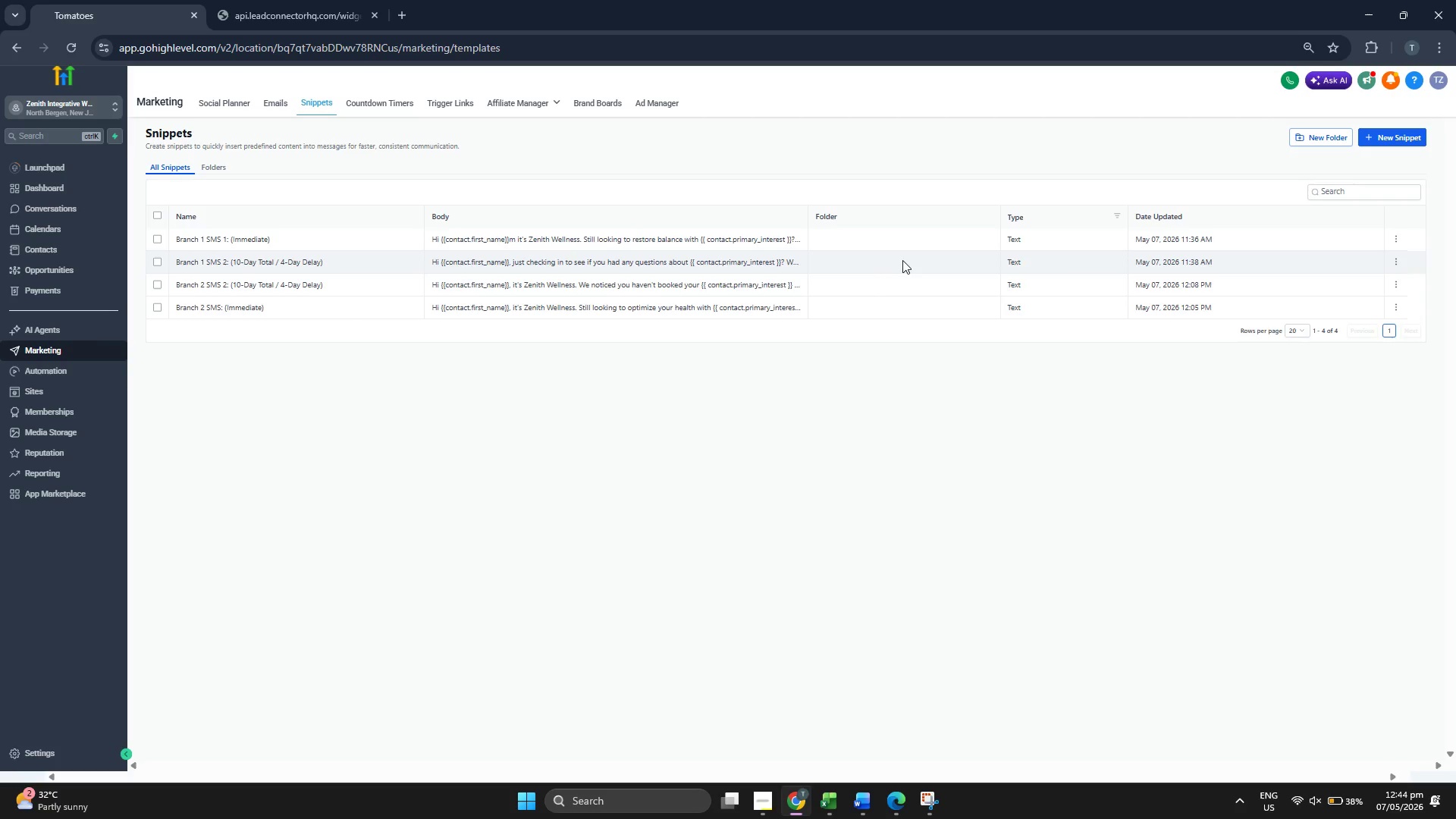 
left_click([1397, 261])
 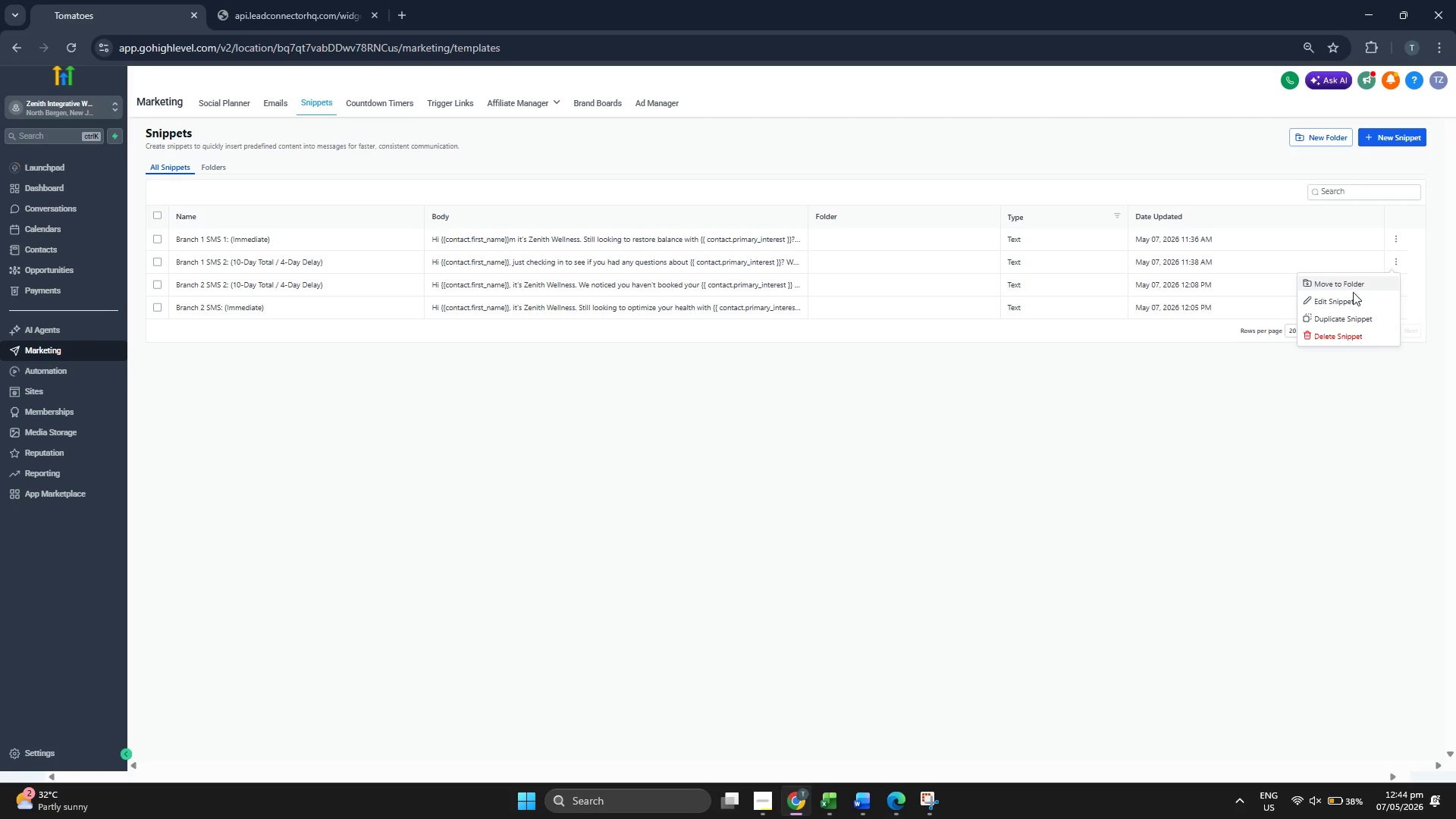 
left_click([1351, 295])
 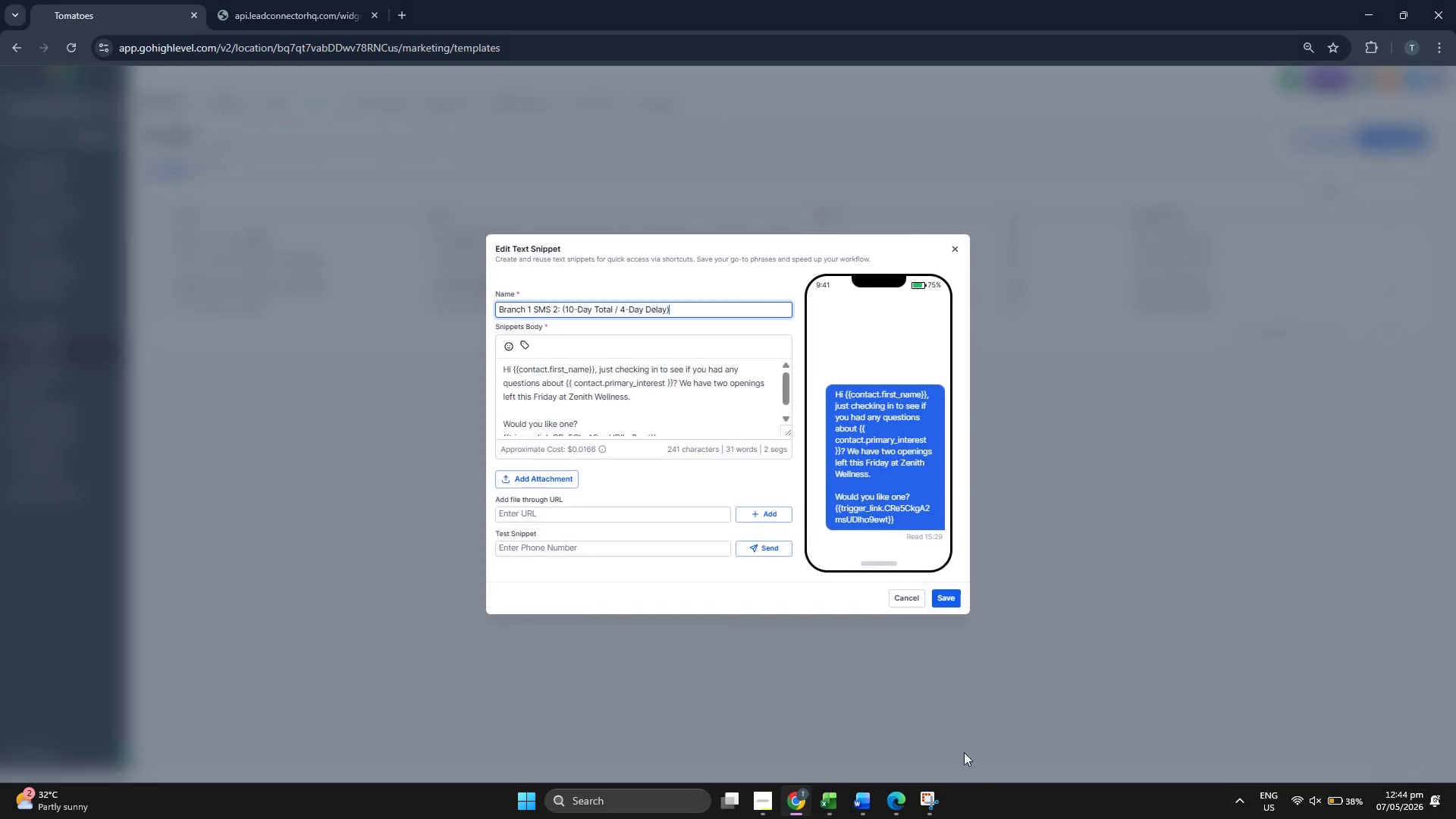 
left_click([937, 812])
 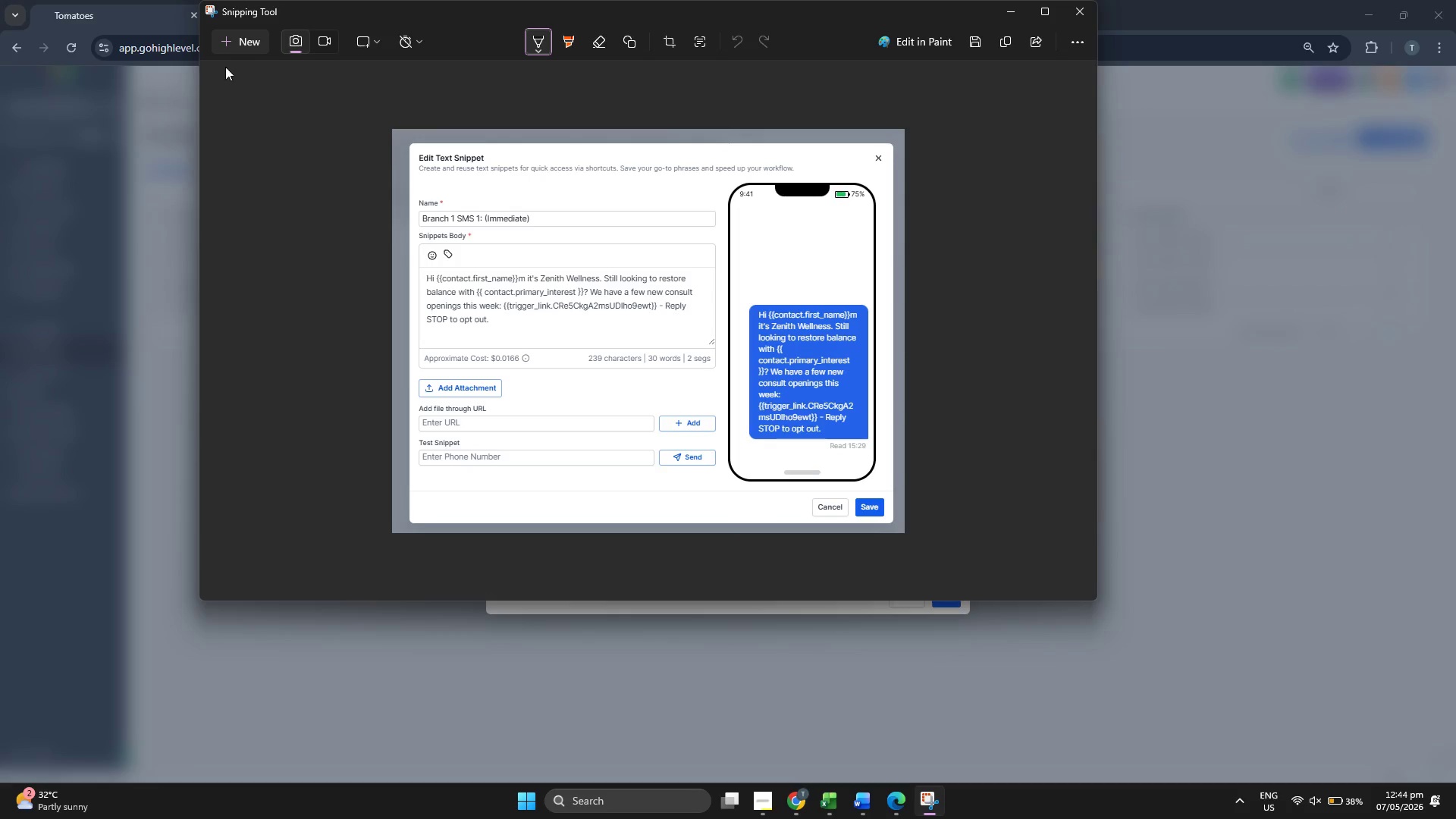 
left_click([230, 36])
 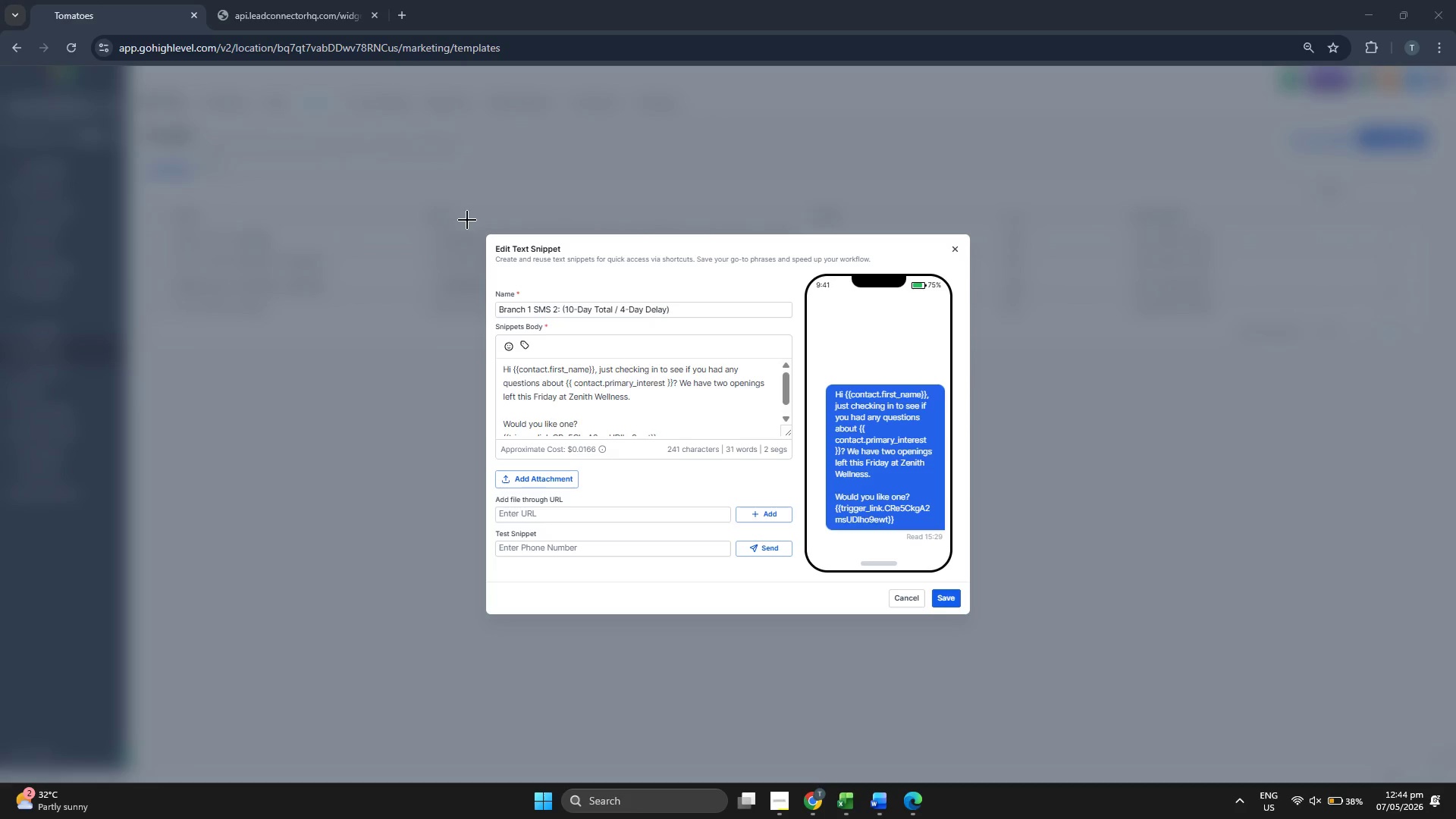 
left_click_drag(start_coordinate=[467, 221], to_coordinate=[981, 621])
 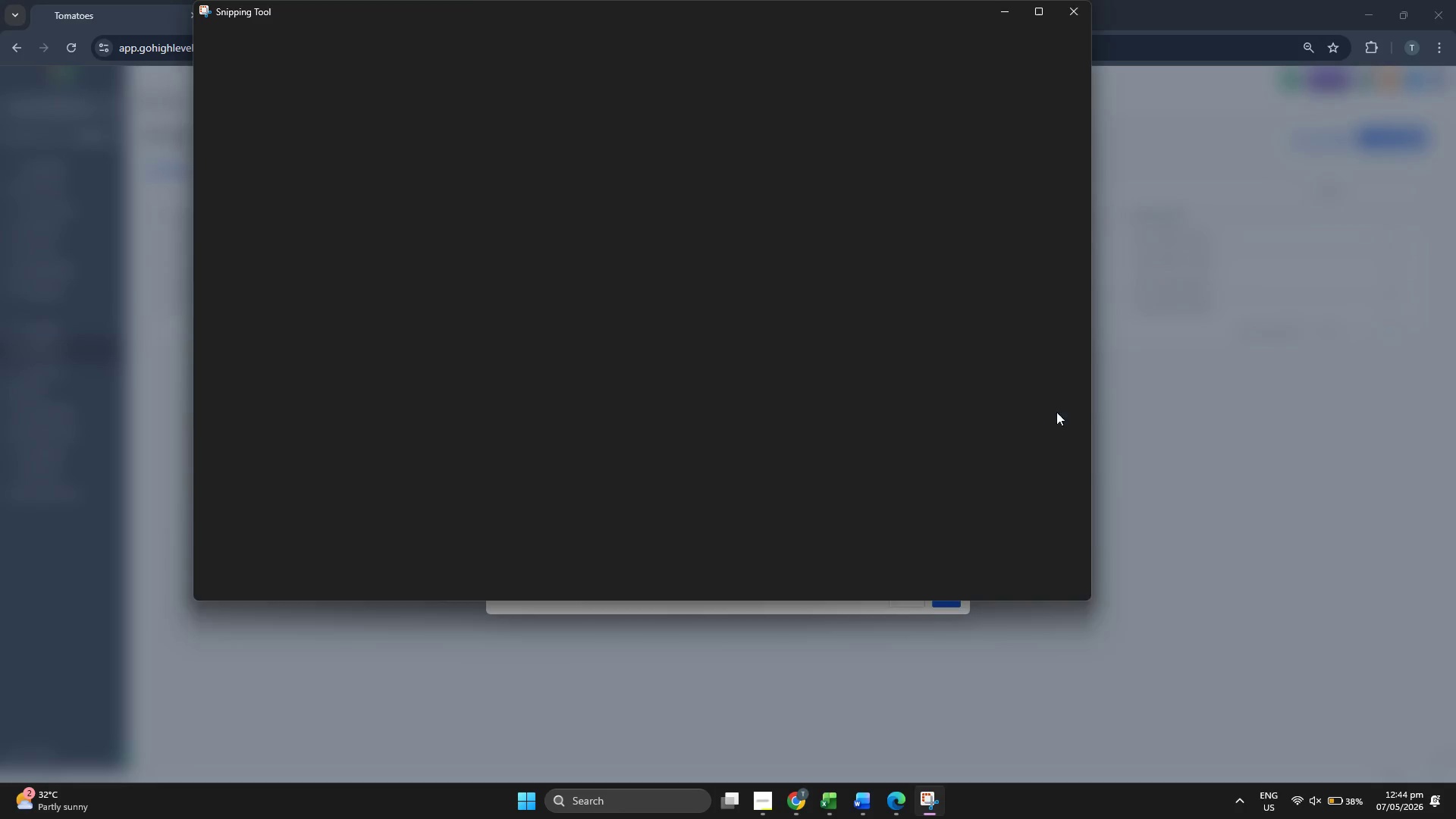 
left_click([1143, 397])
 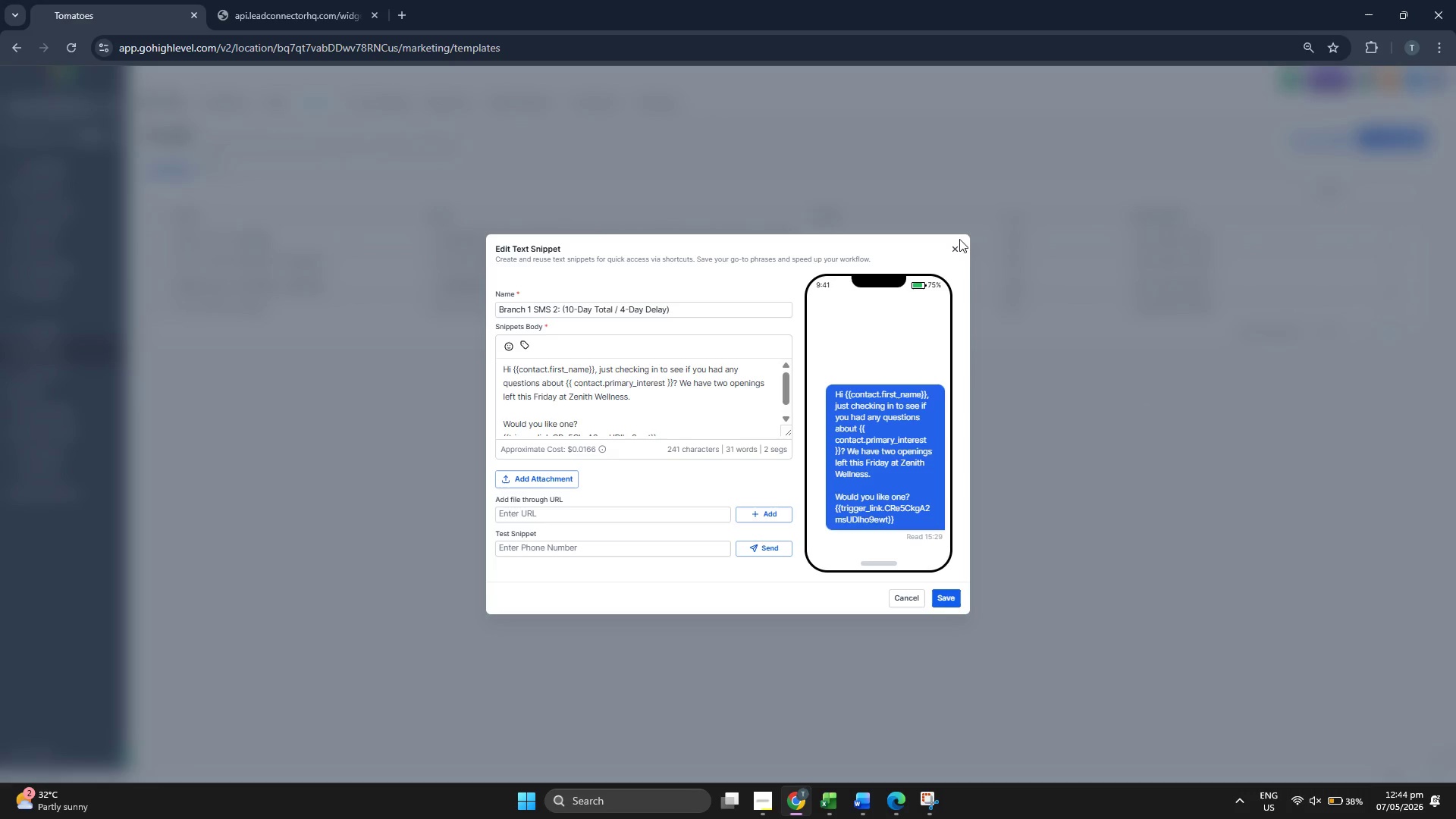 
left_click([958, 249])
 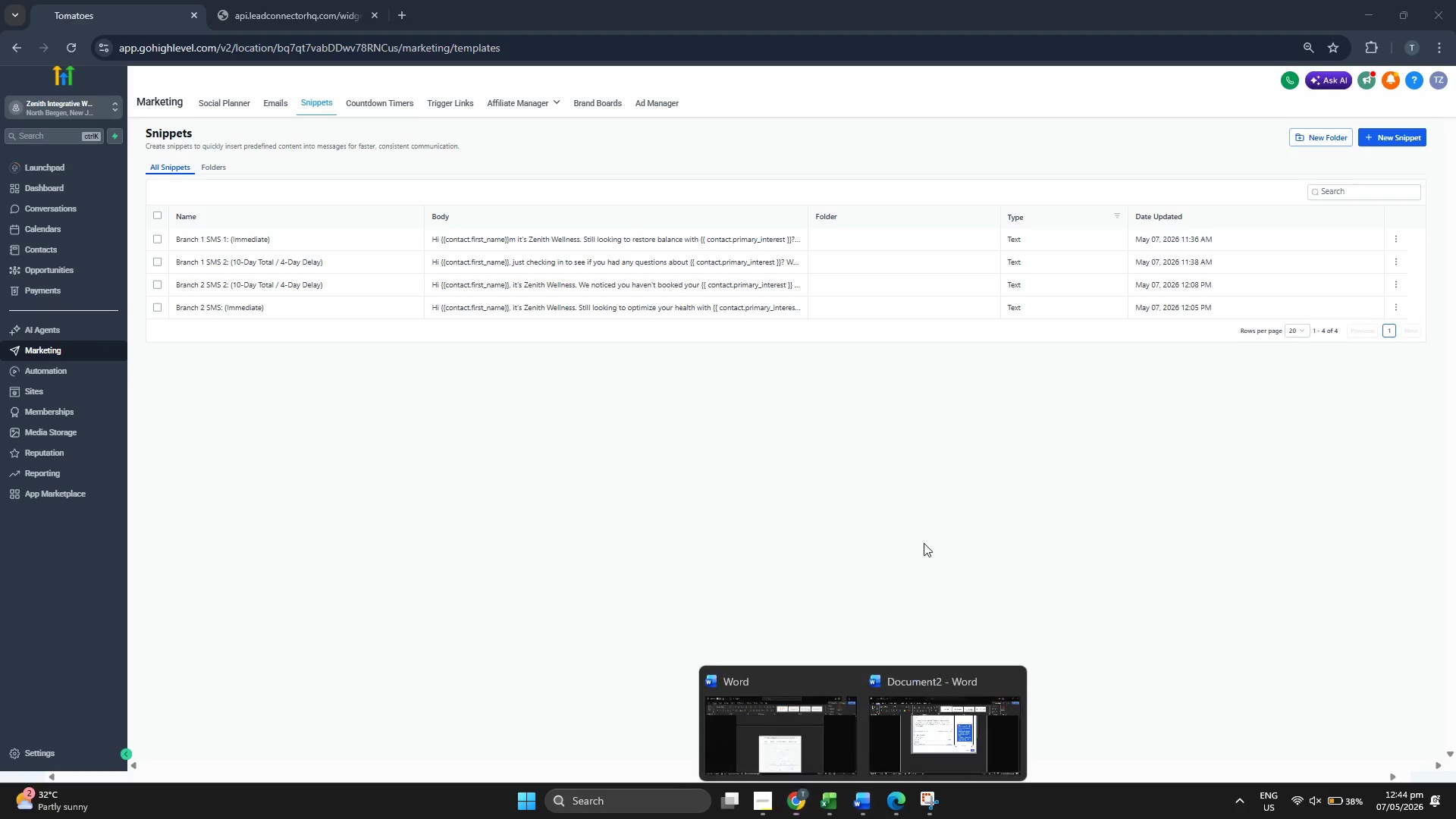 
left_click([915, 710])
 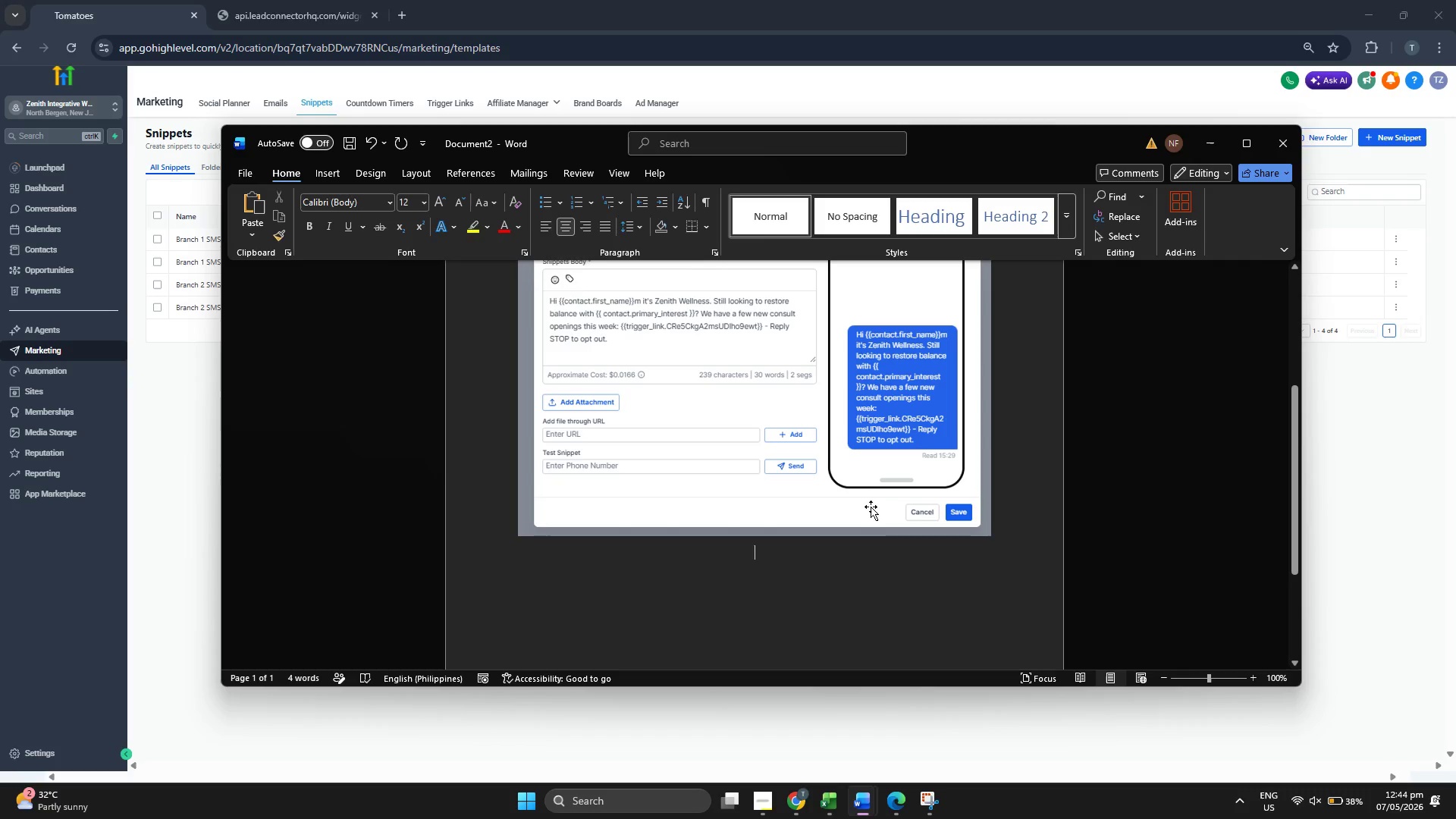 
key(Control+ControlLeft)
 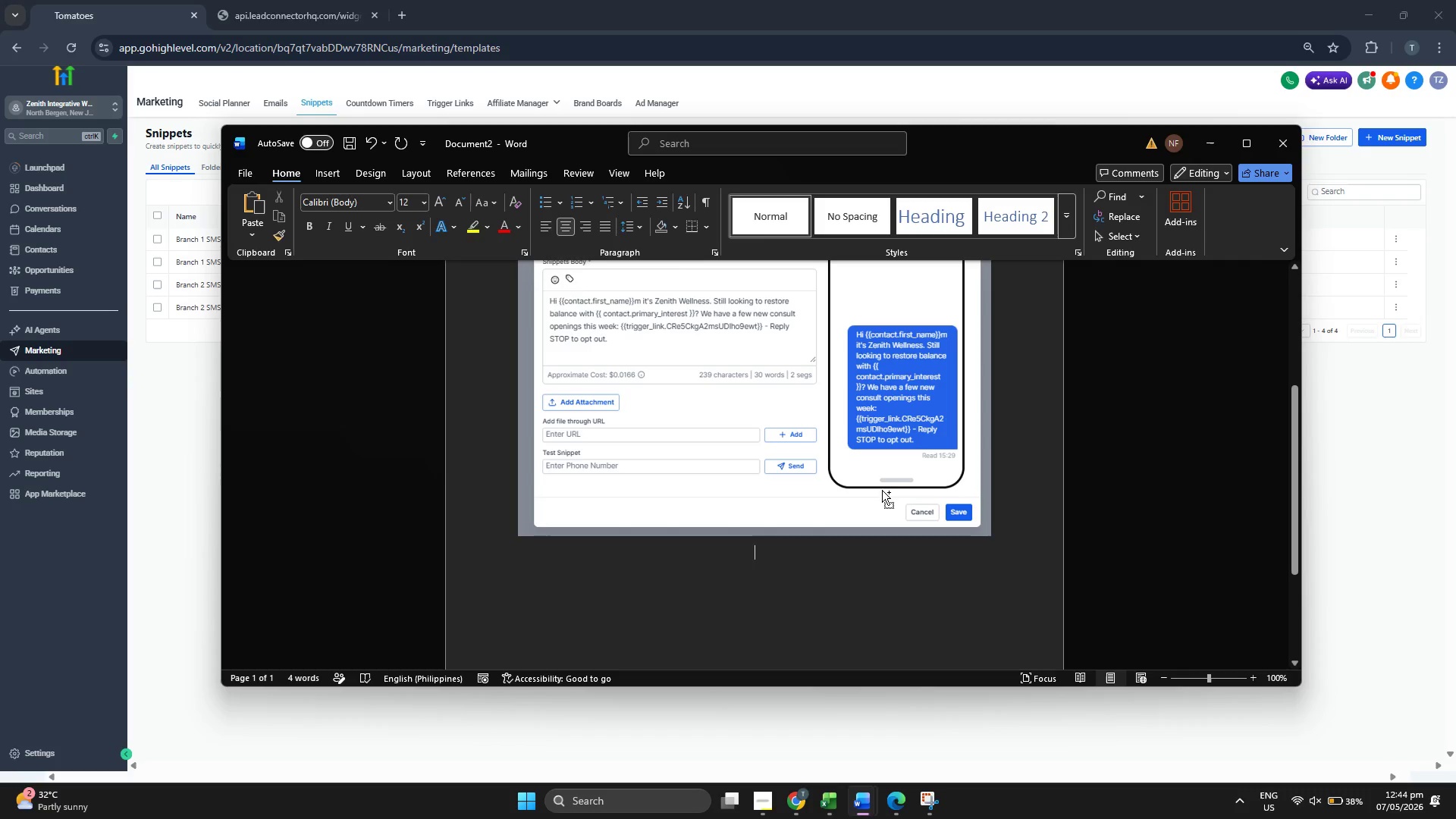 
key(Control+V)
 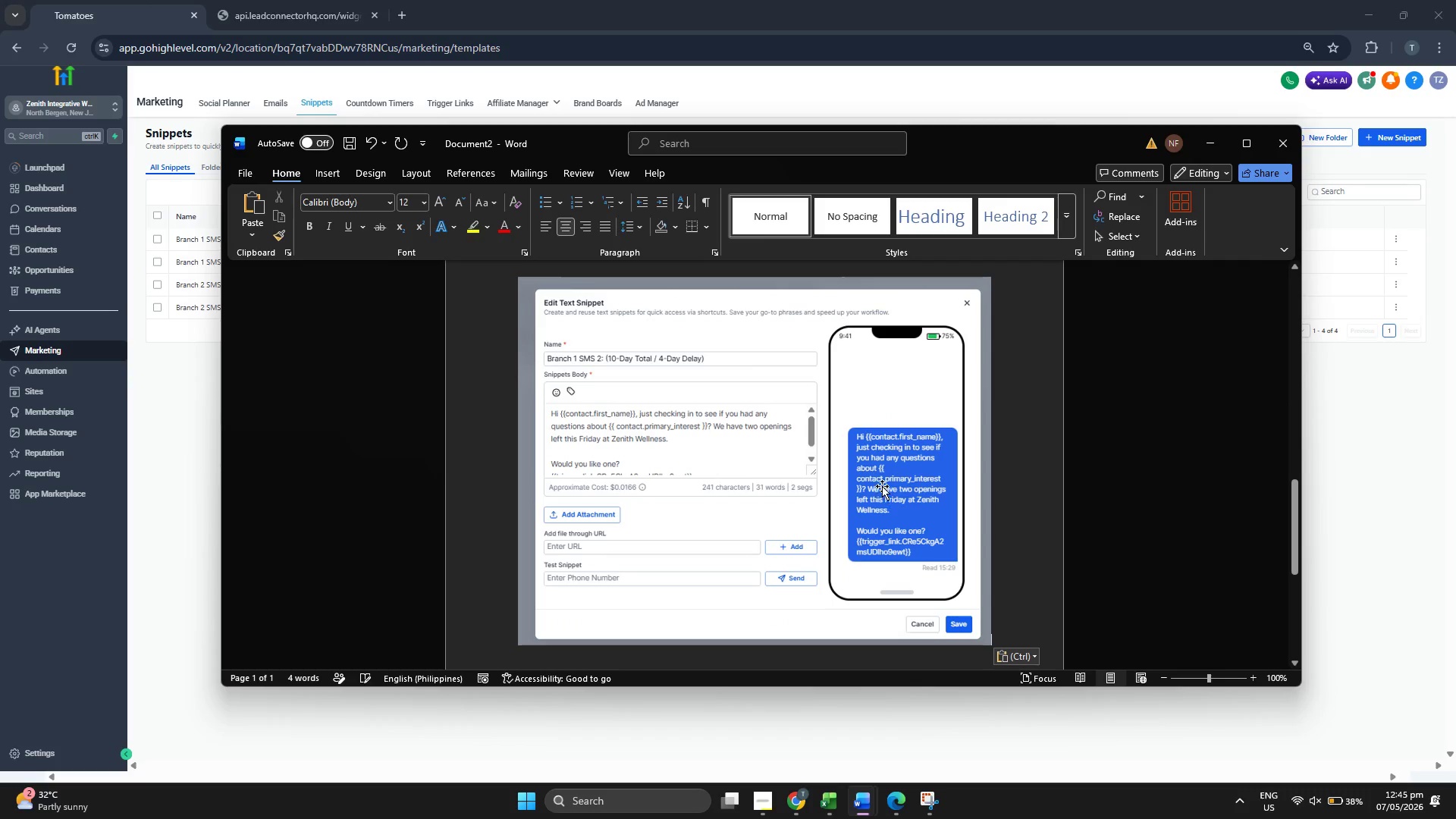 
key(Enter)
 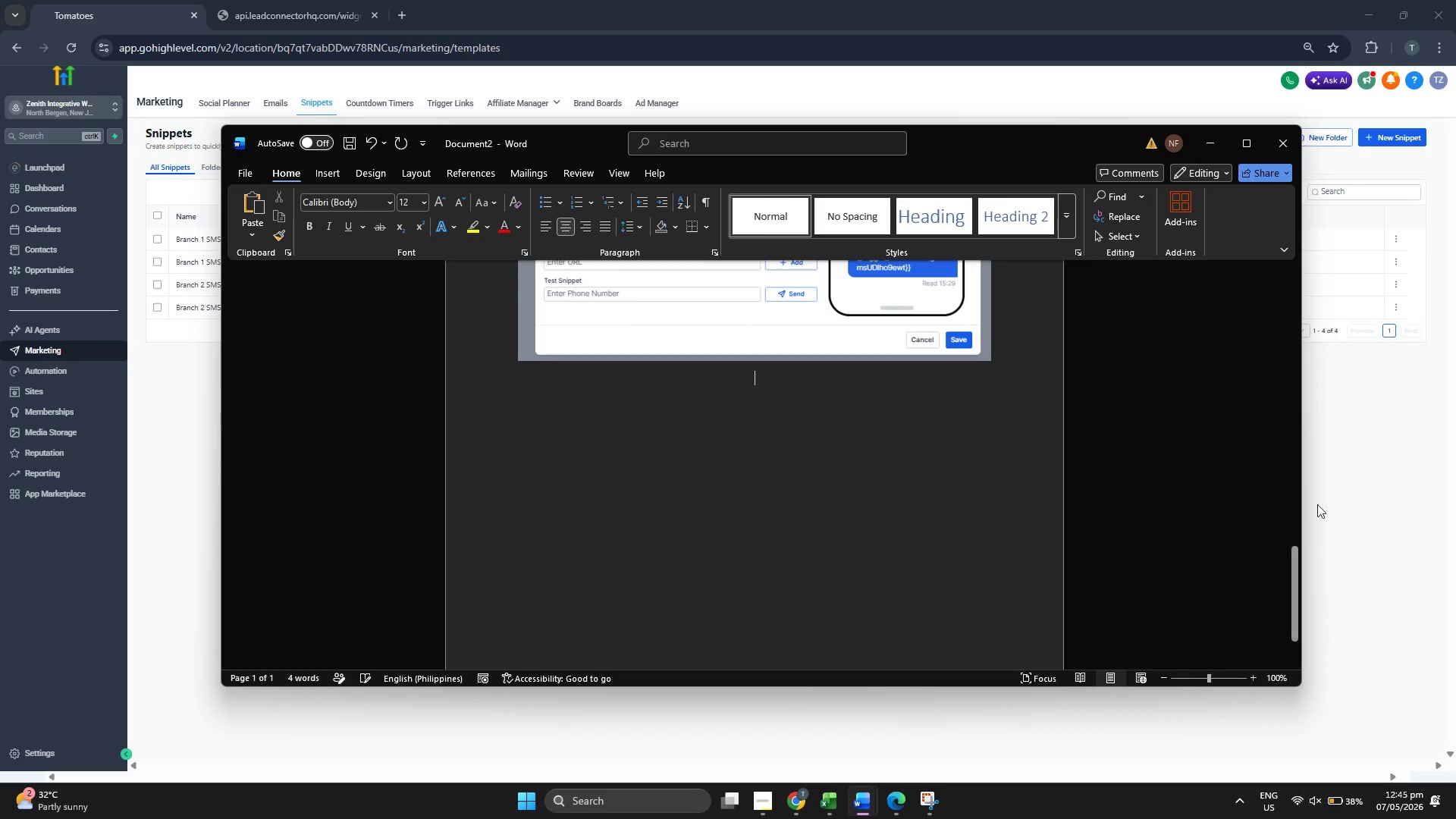 
scroll: coordinate [883, 485], scroll_direction: down, amount: 7.0
 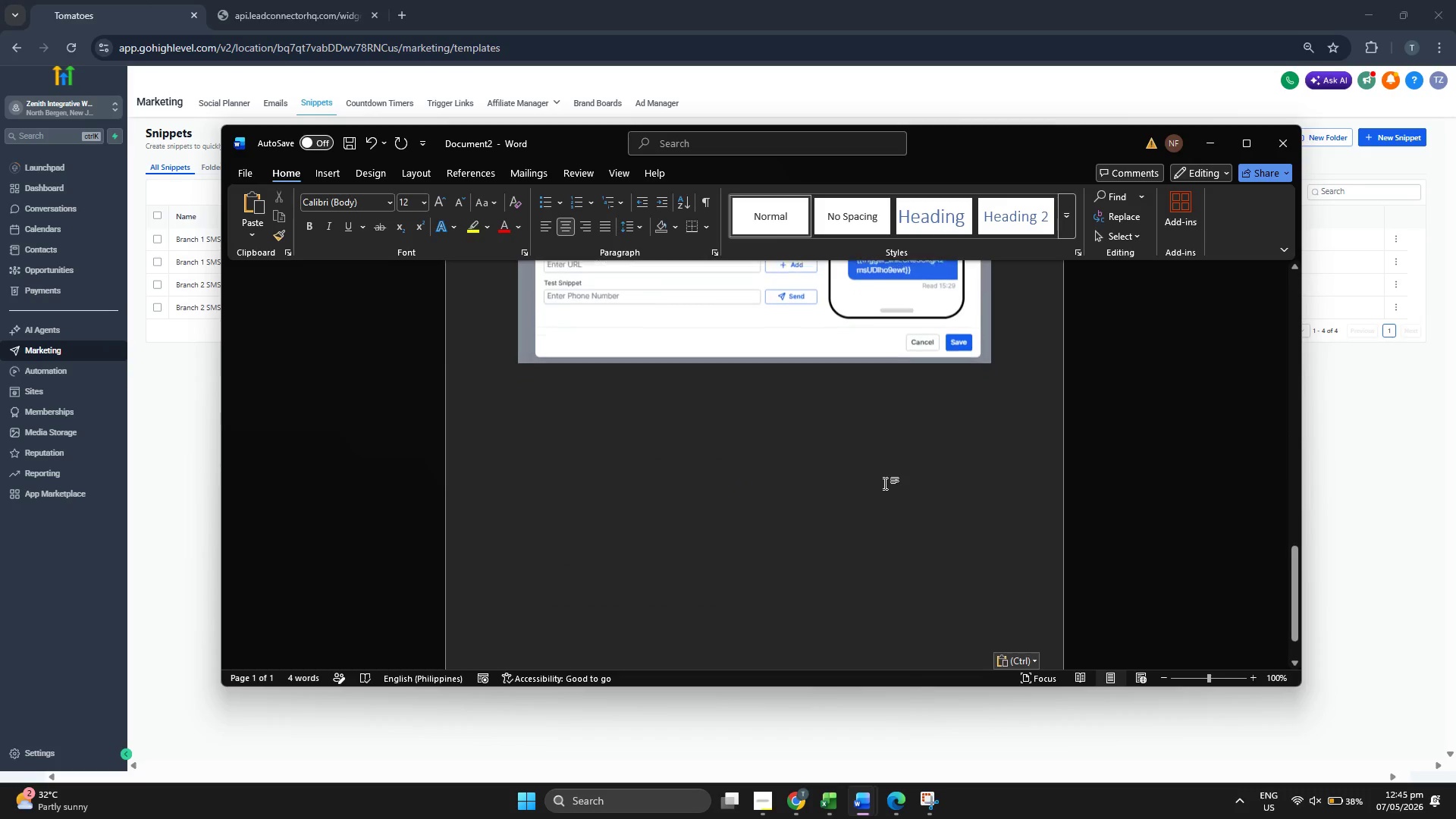 
left_click([1370, 504])
 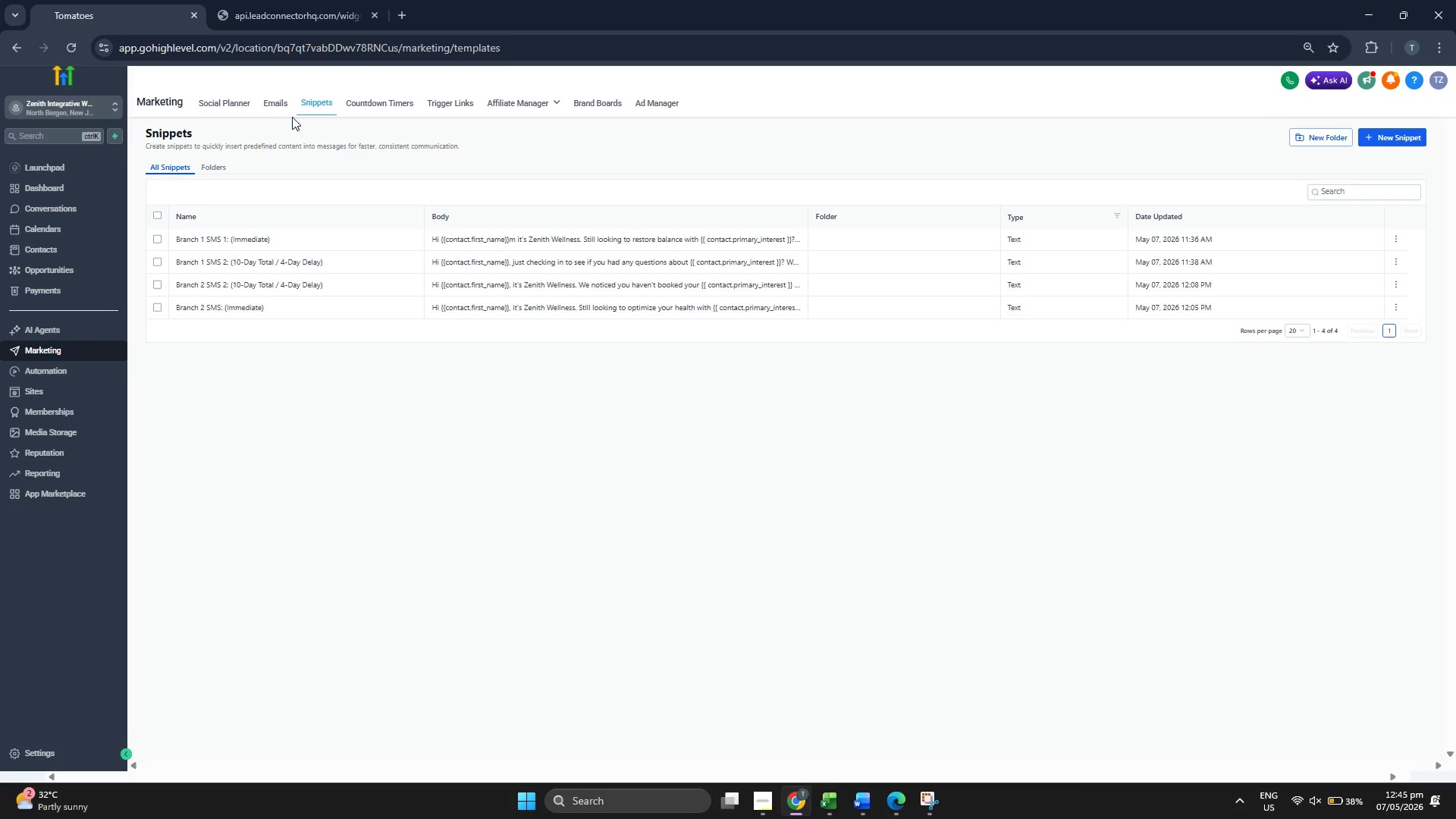 
left_click([278, 104])
 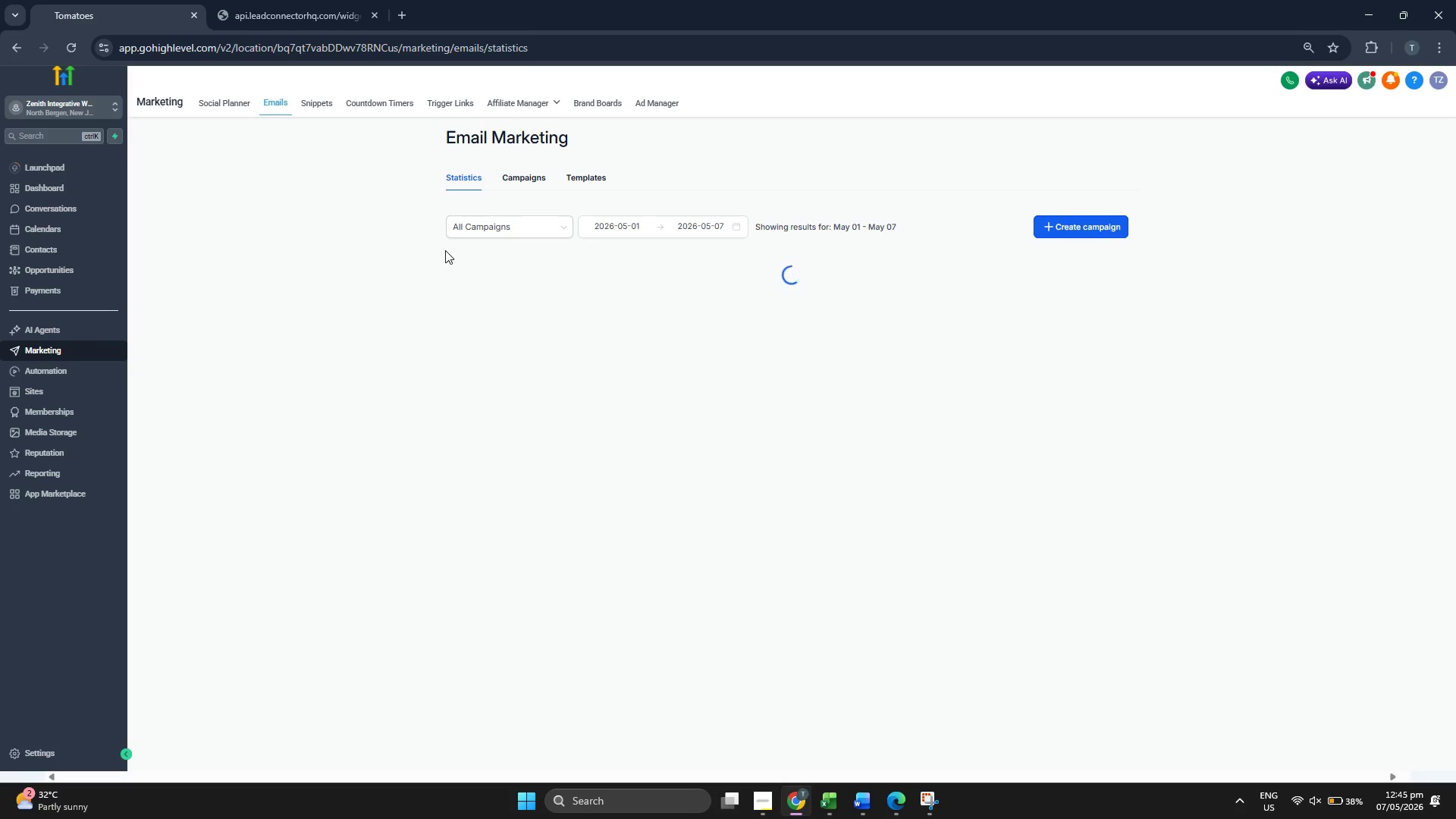 
wait(5.89)
 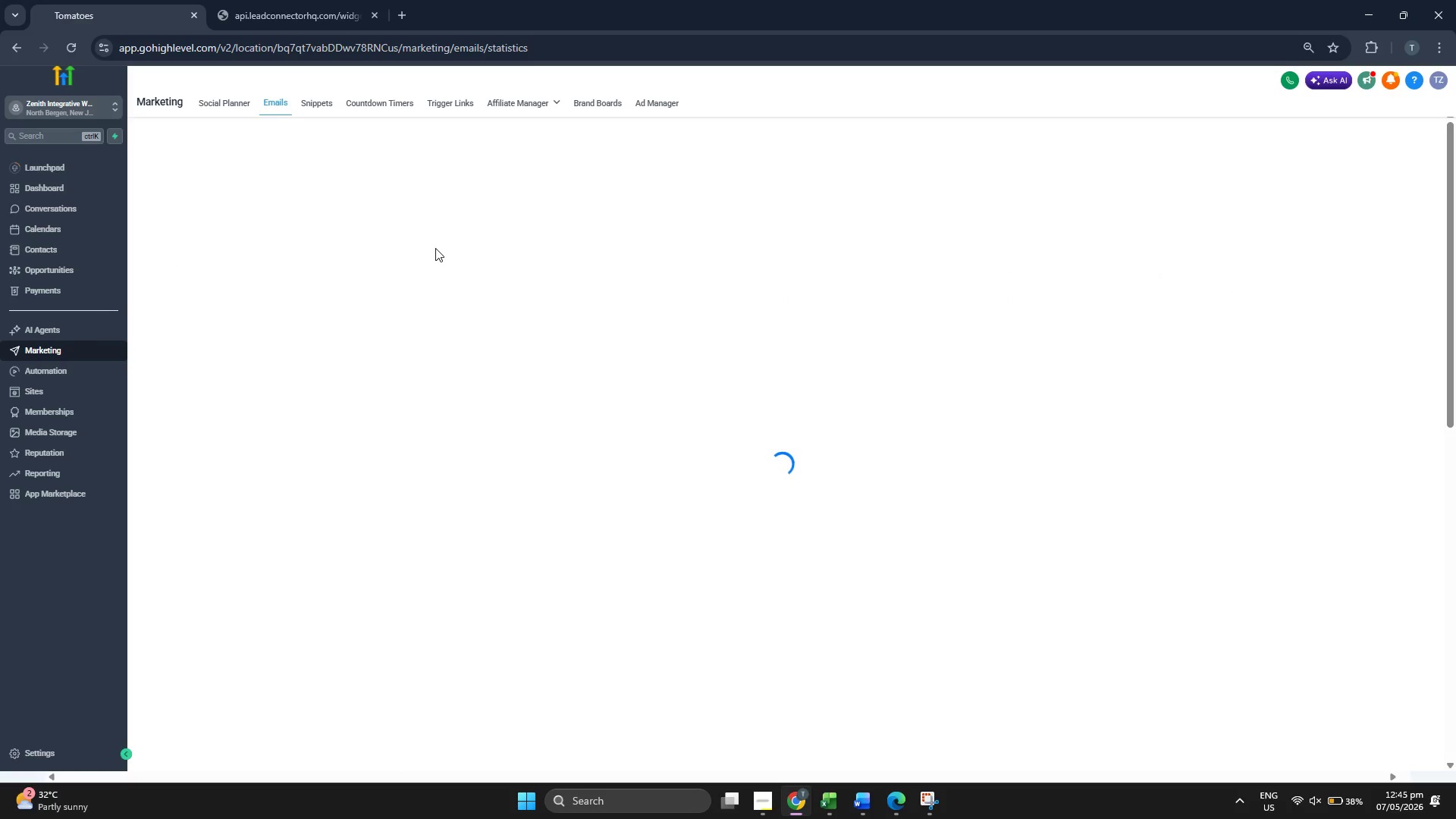 
left_click([572, 180])
 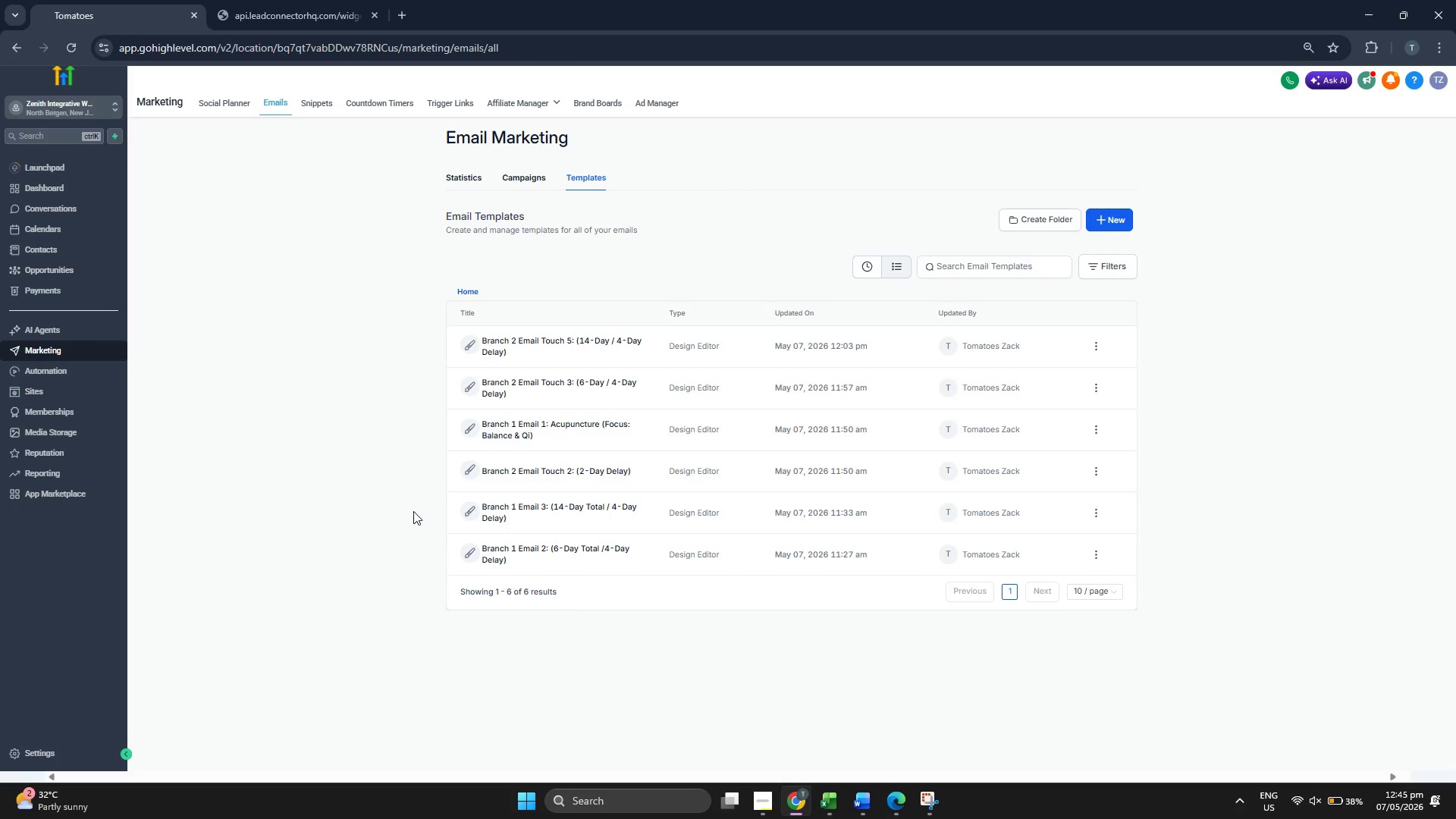 
wait(5.33)
 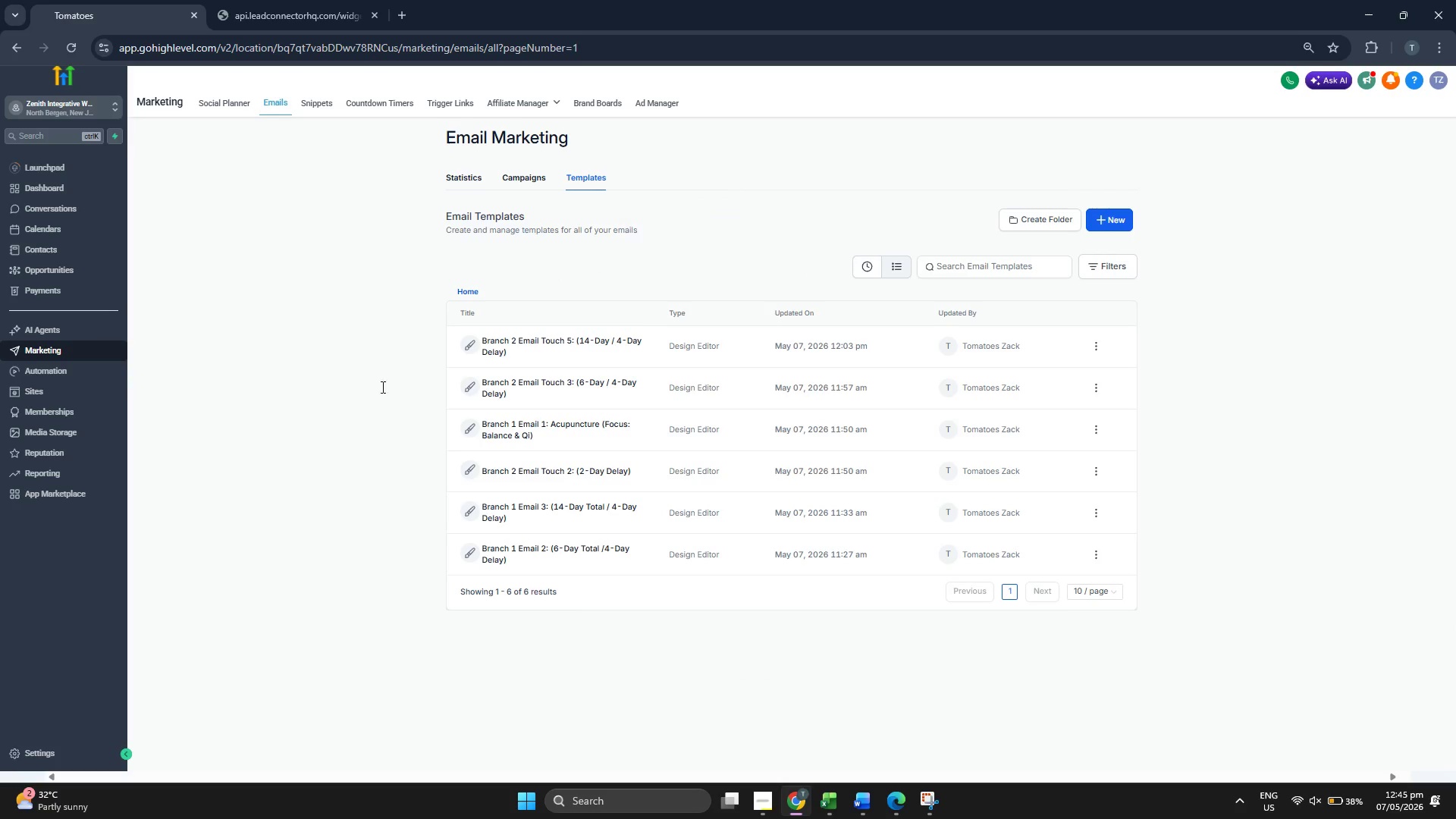 
left_click([514, 434])
 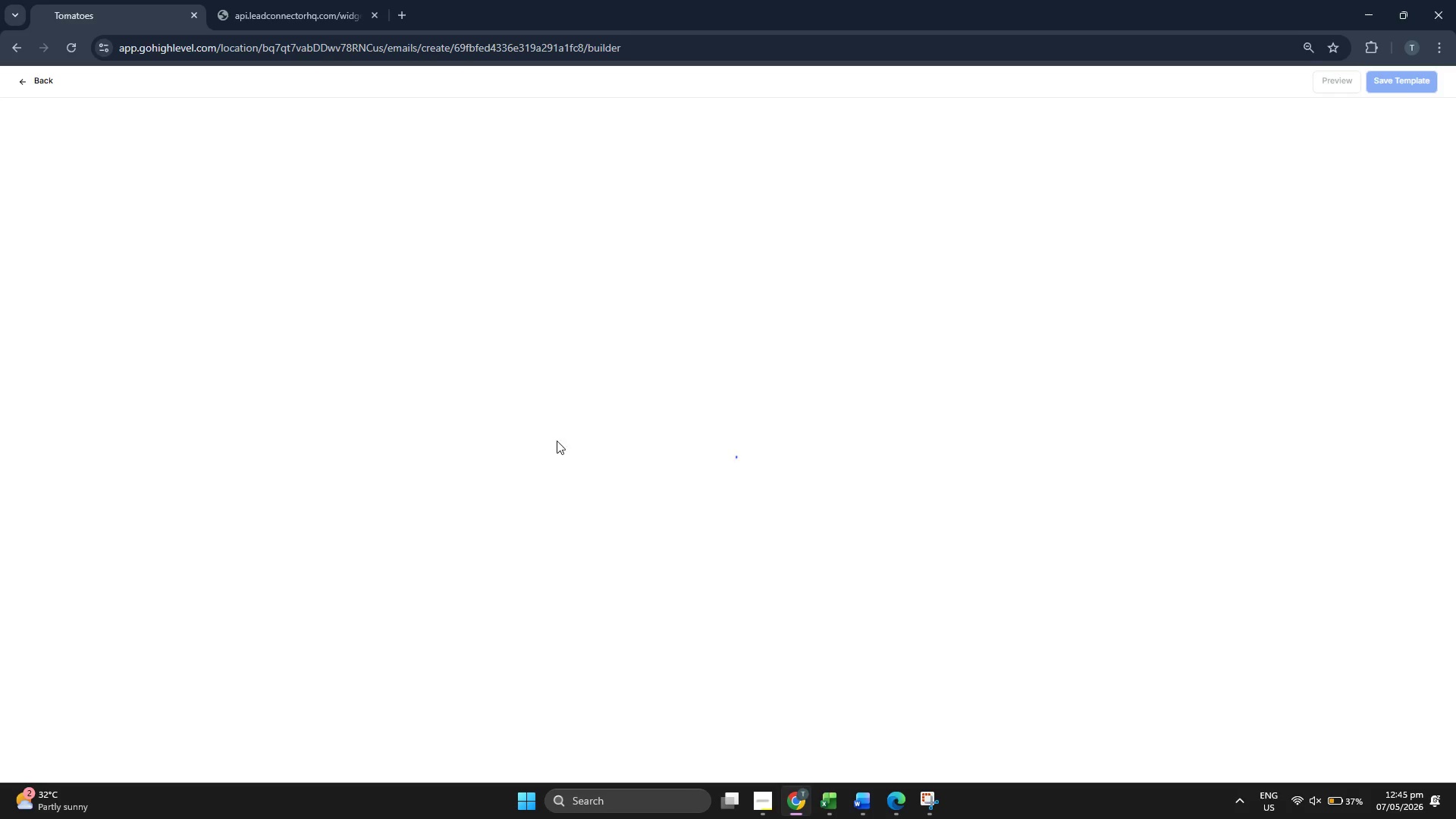 
wait(8.81)
 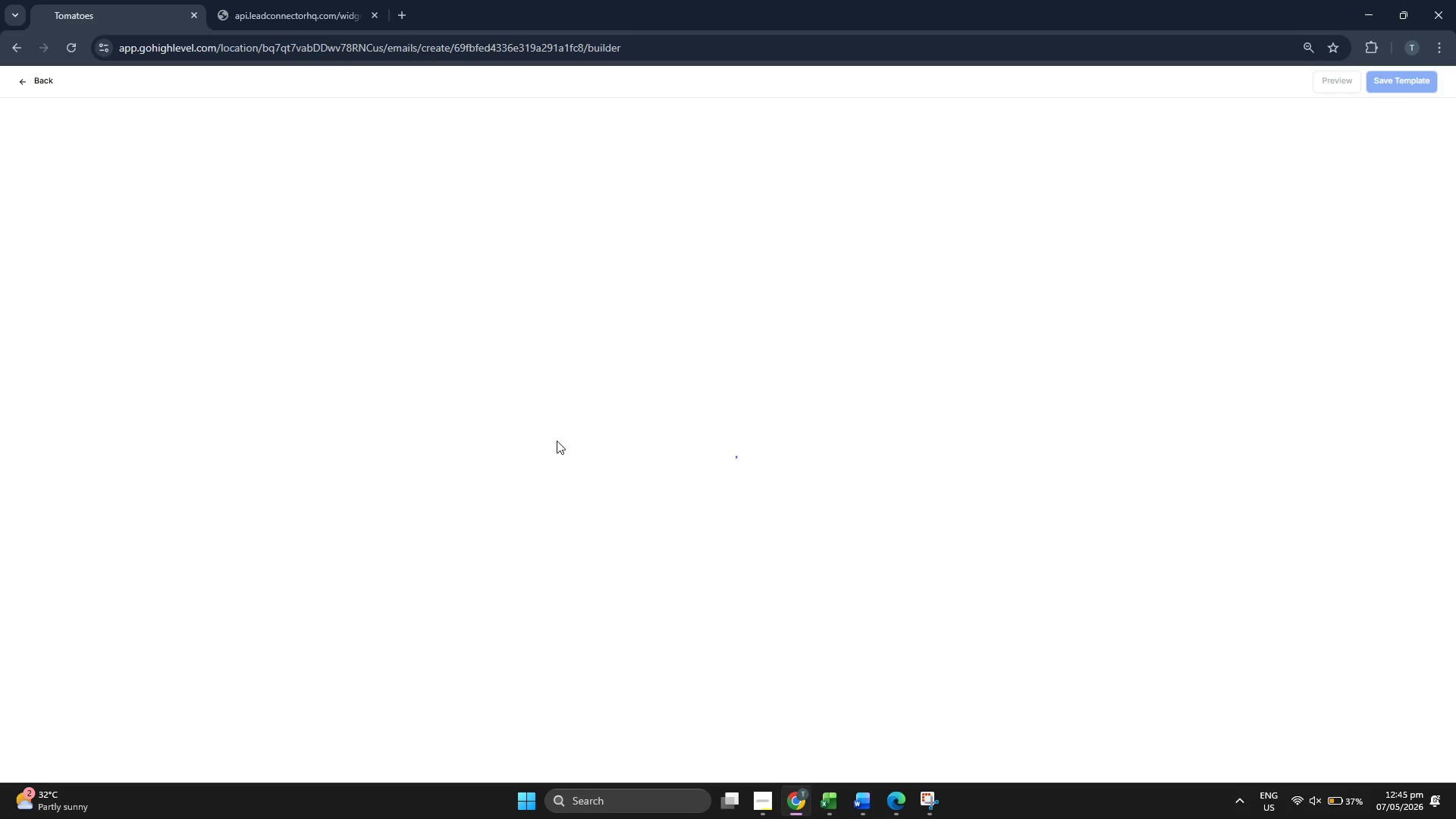 
left_click([935, 809])
 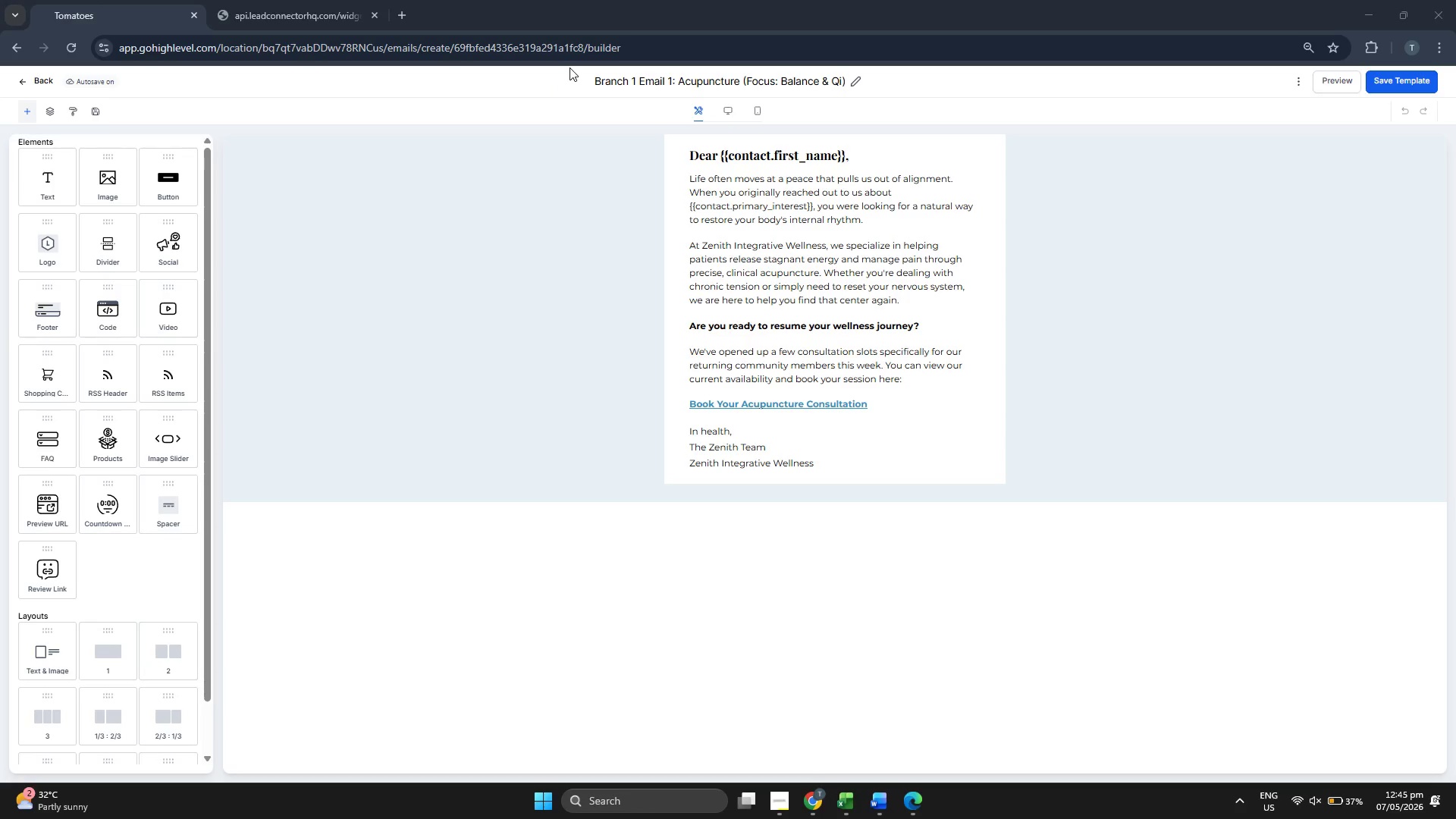 
left_click_drag(start_coordinate=[570, 67], to_coordinate=[1056, 533])
 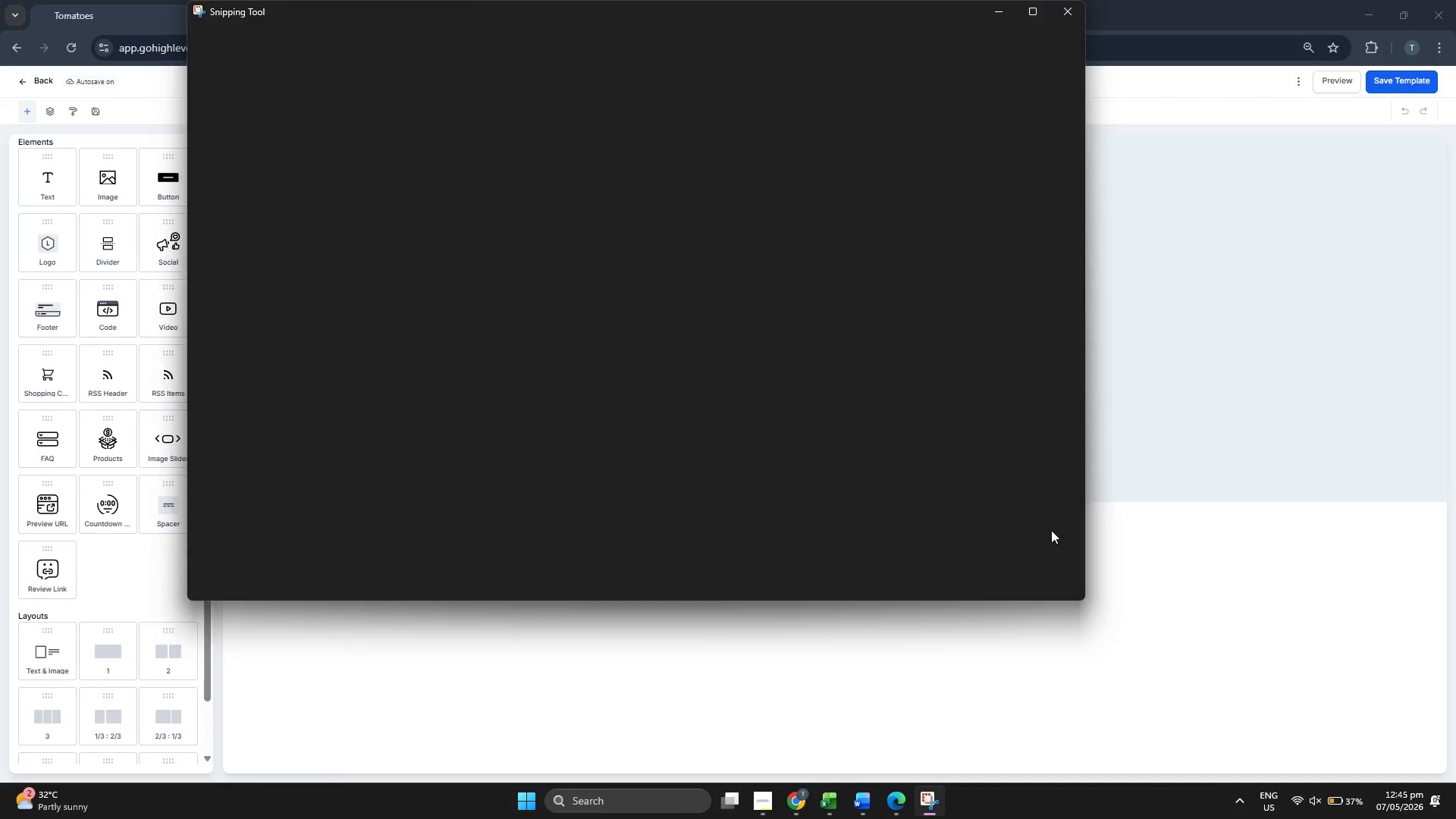 
left_click([1188, 570])
 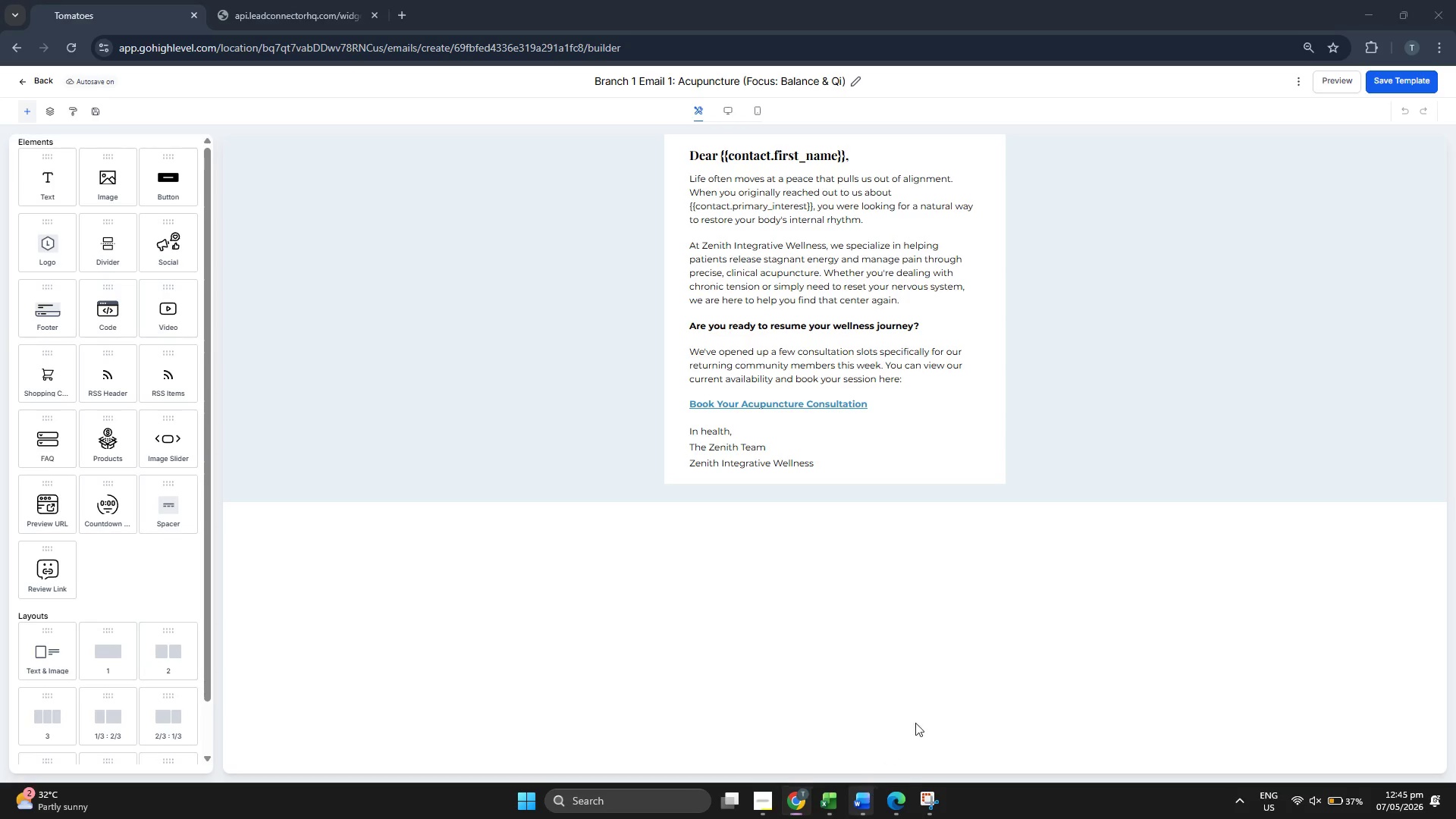 
left_click([975, 714])
 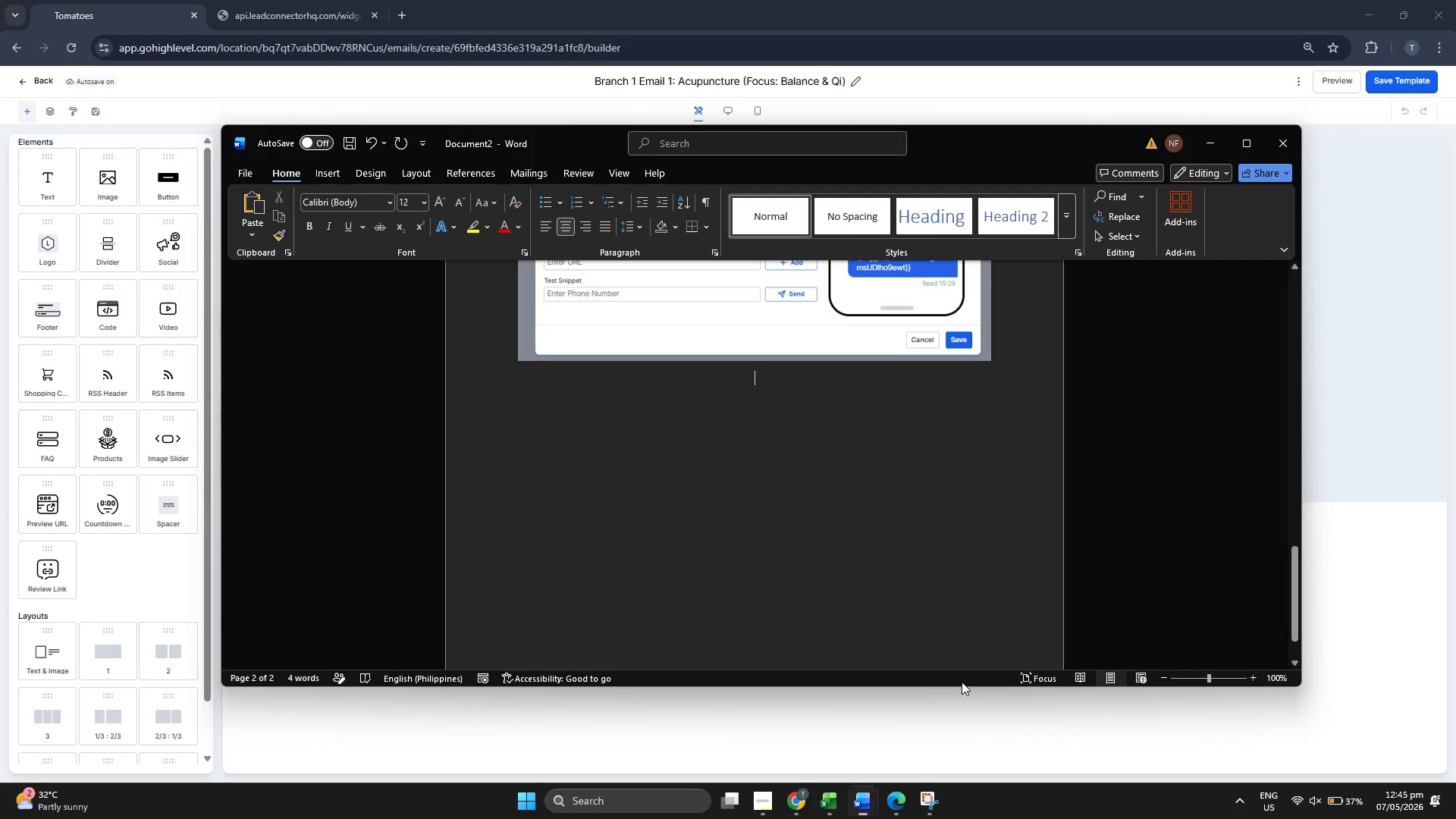 
key(Control+V)
 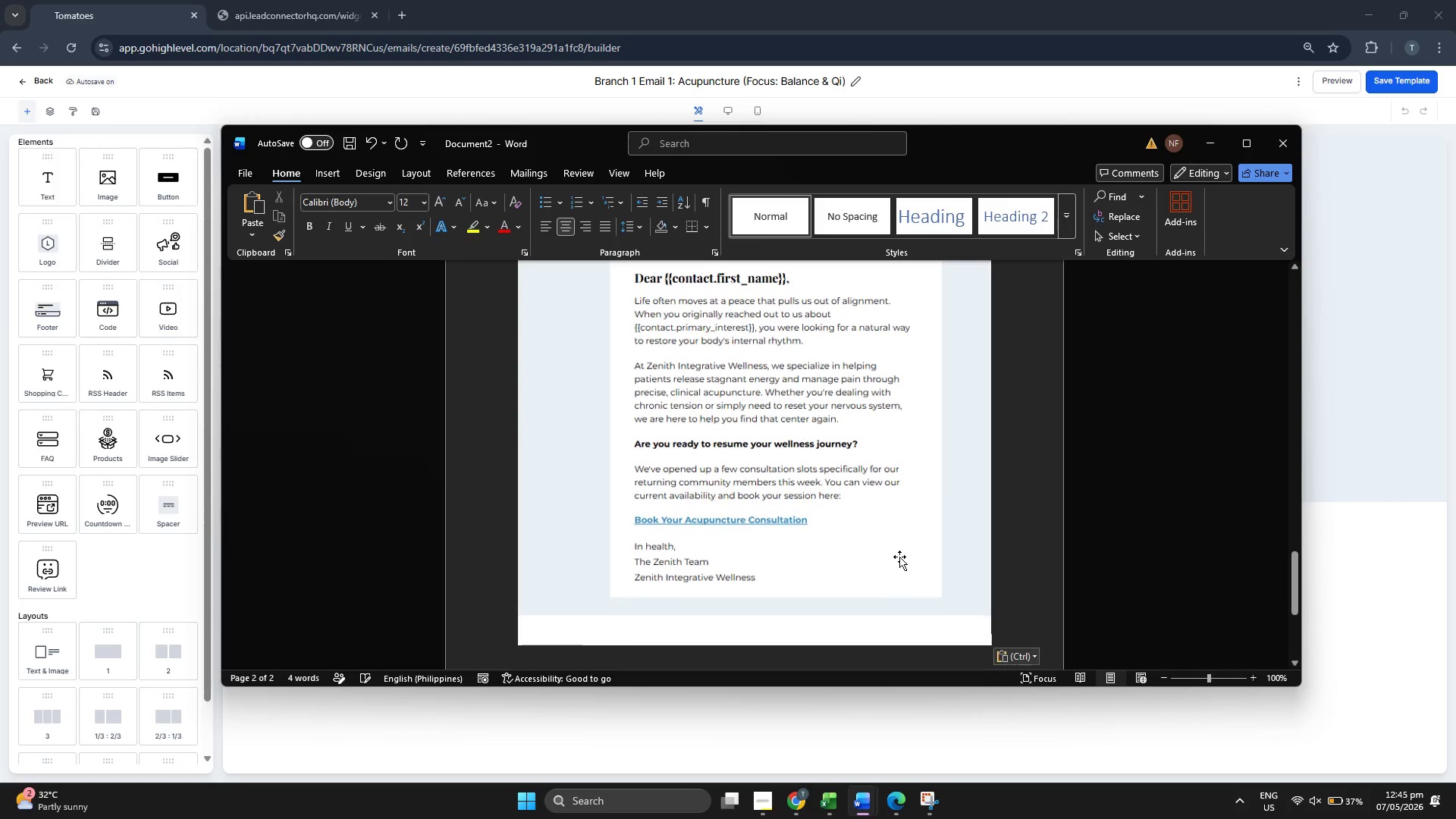 
scroll: coordinate [899, 556], scroll_direction: down, amount: 2.0
 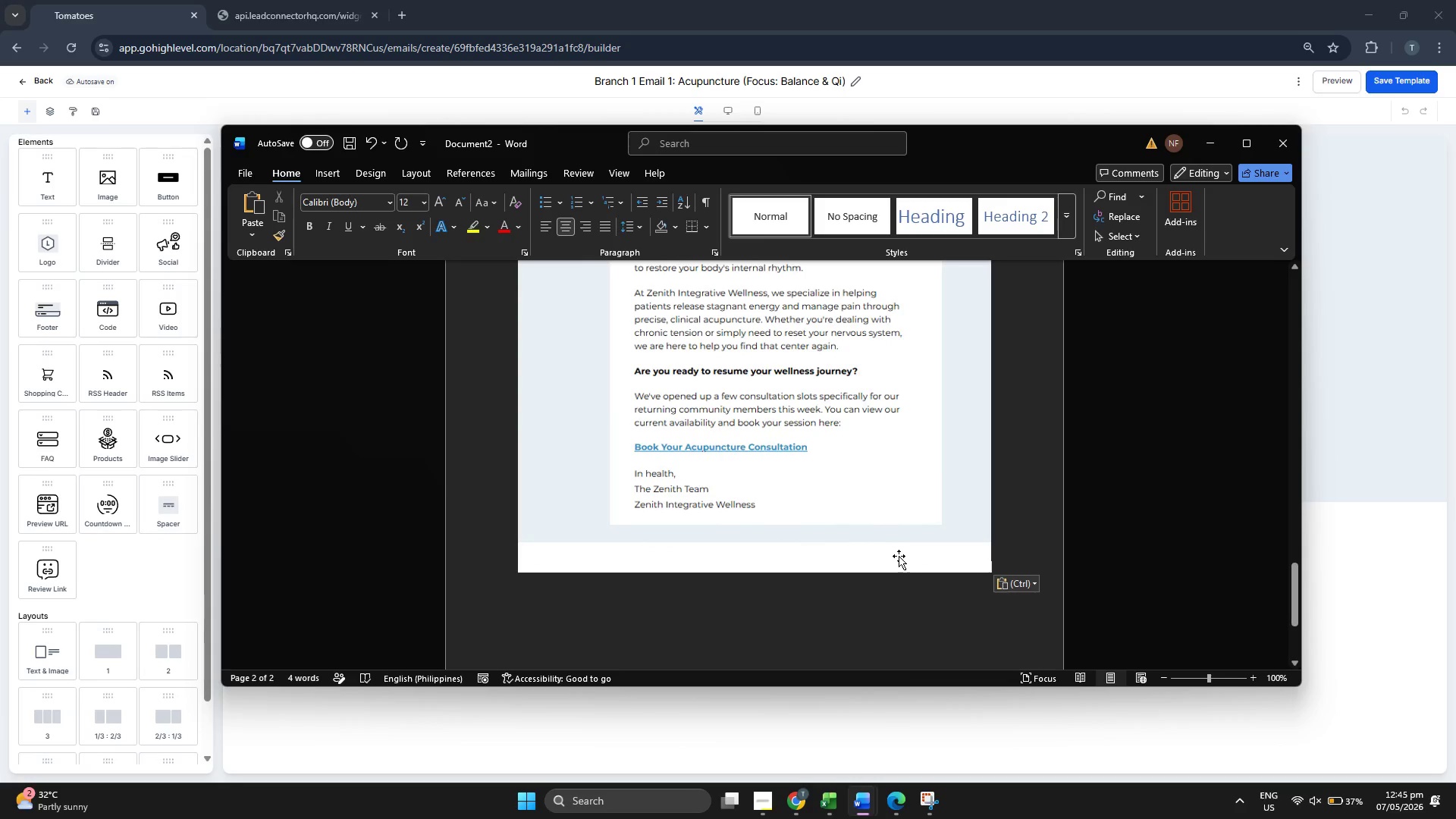 
key(Enter)
 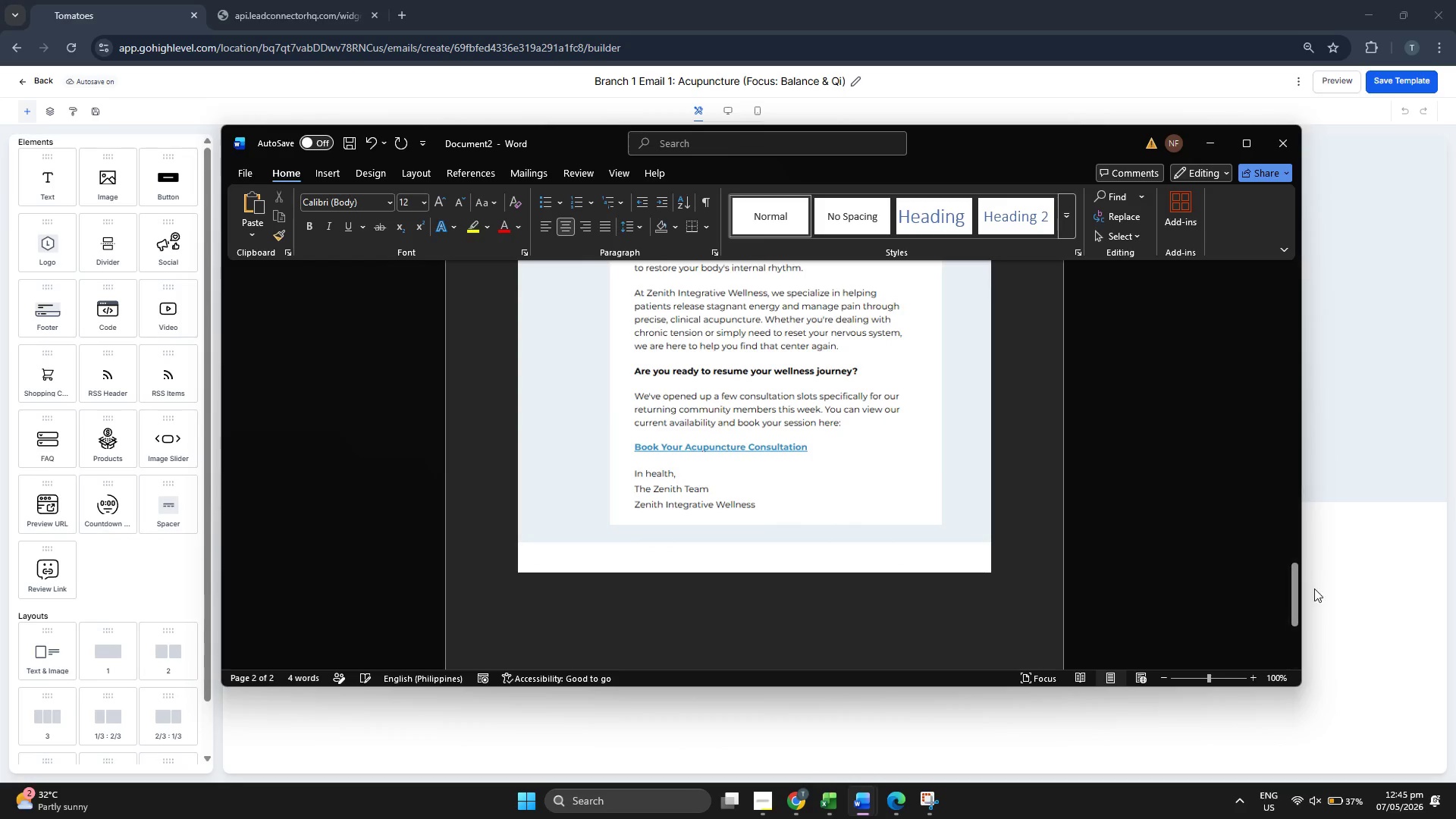 
left_click([1376, 601])
 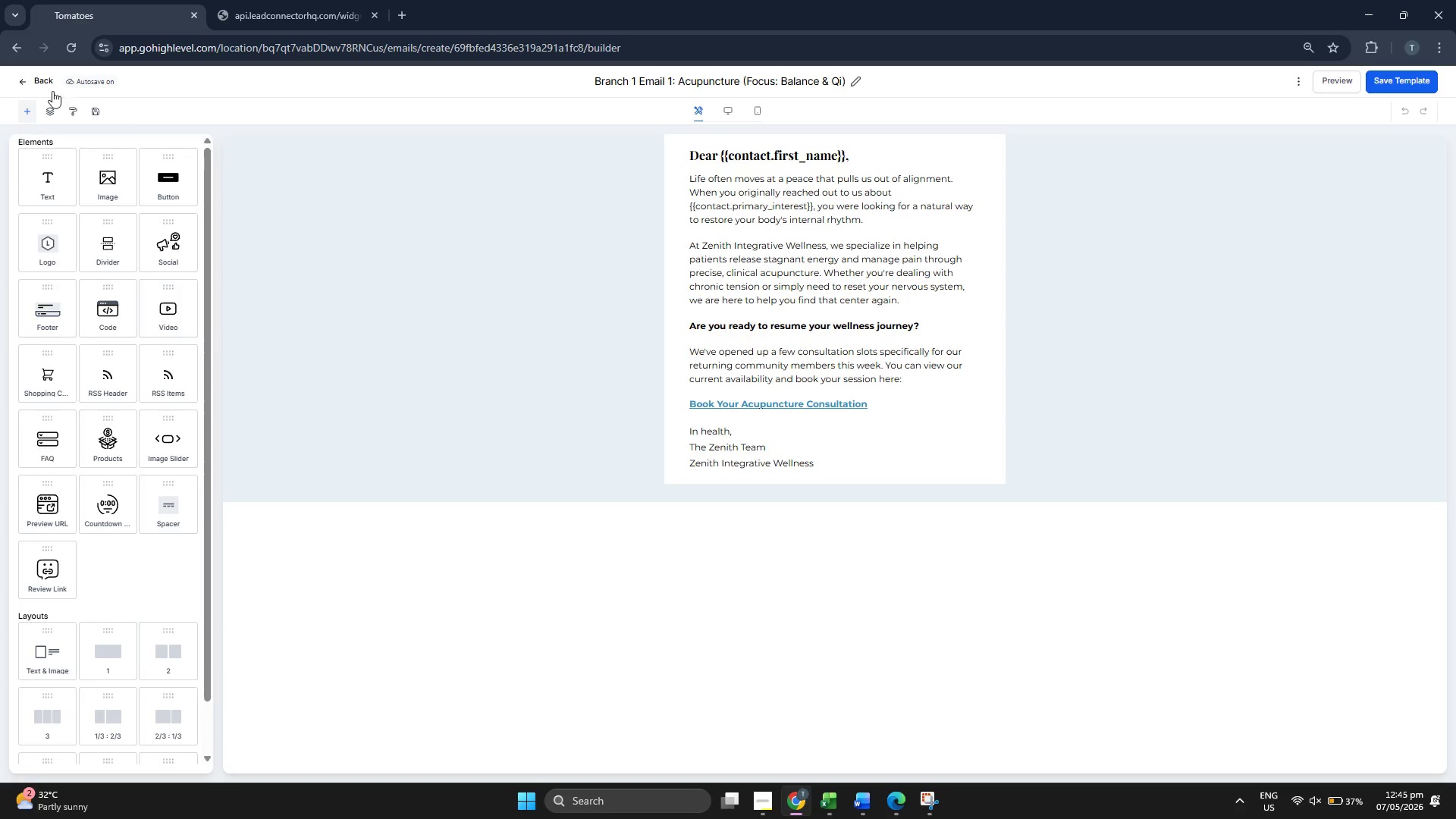 
left_click([36, 81])